 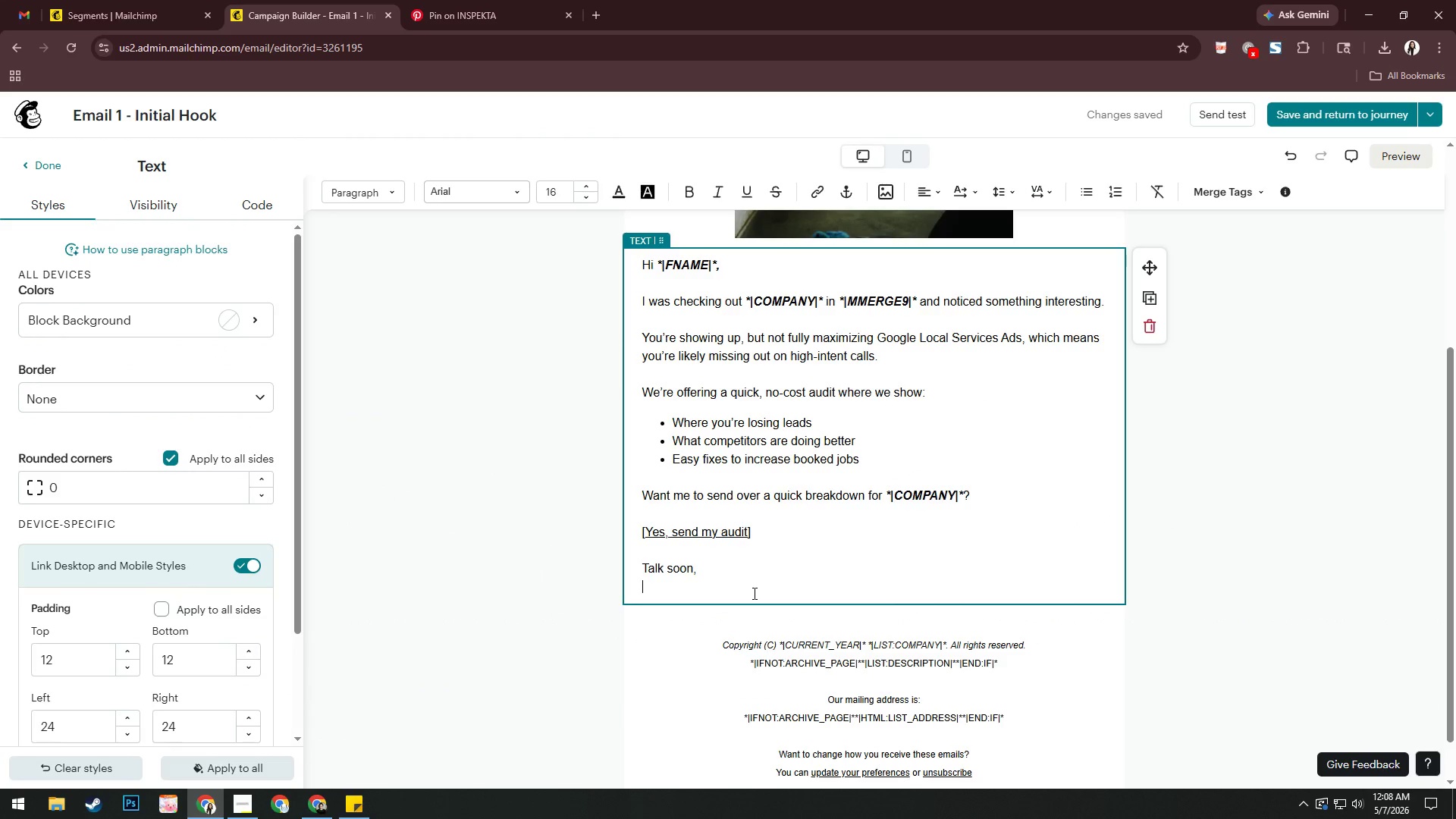 
type(Siegehart)
 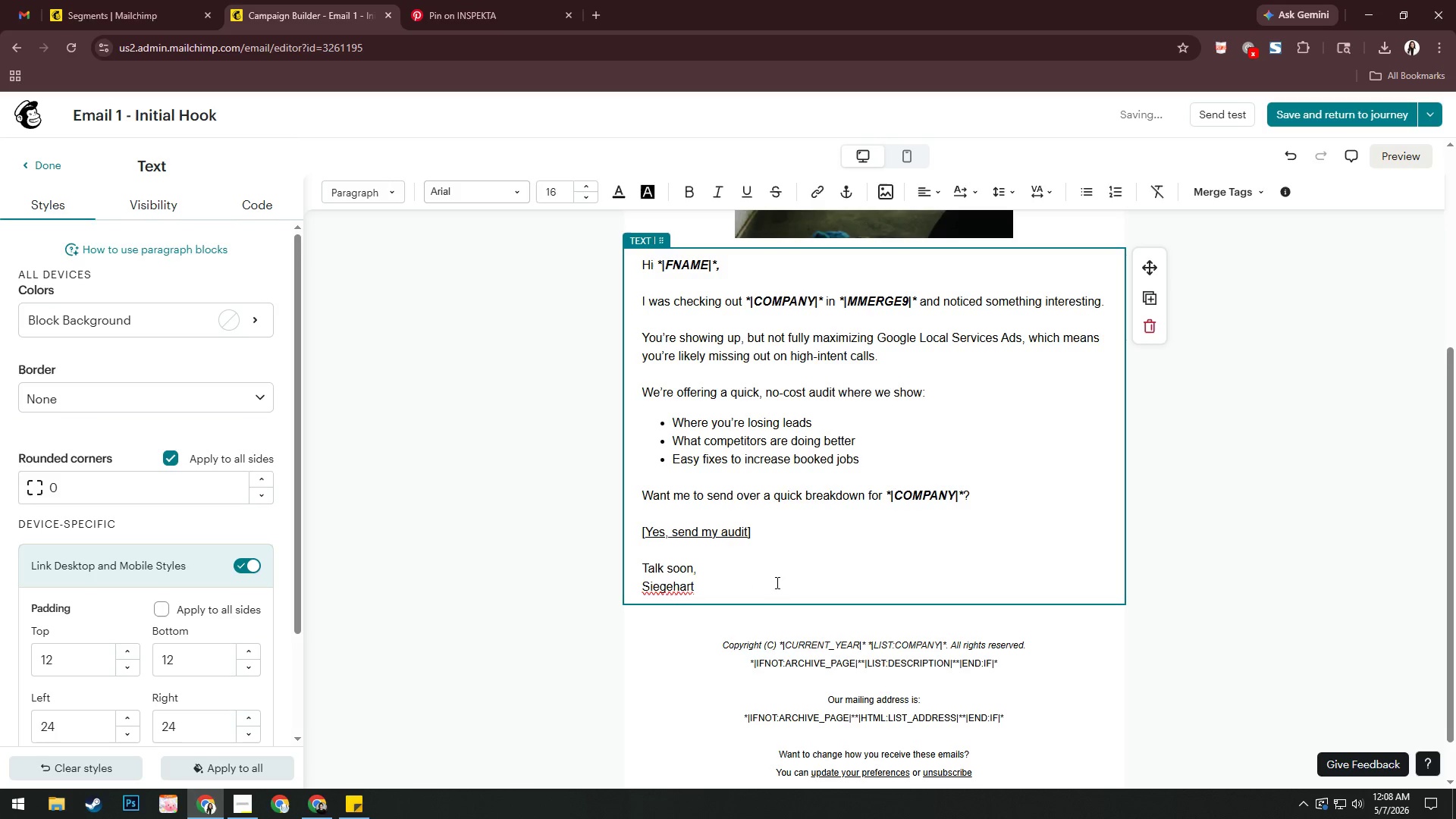 
scroll: coordinate [1097, 555], scroll_direction: down, amount: 1.0
 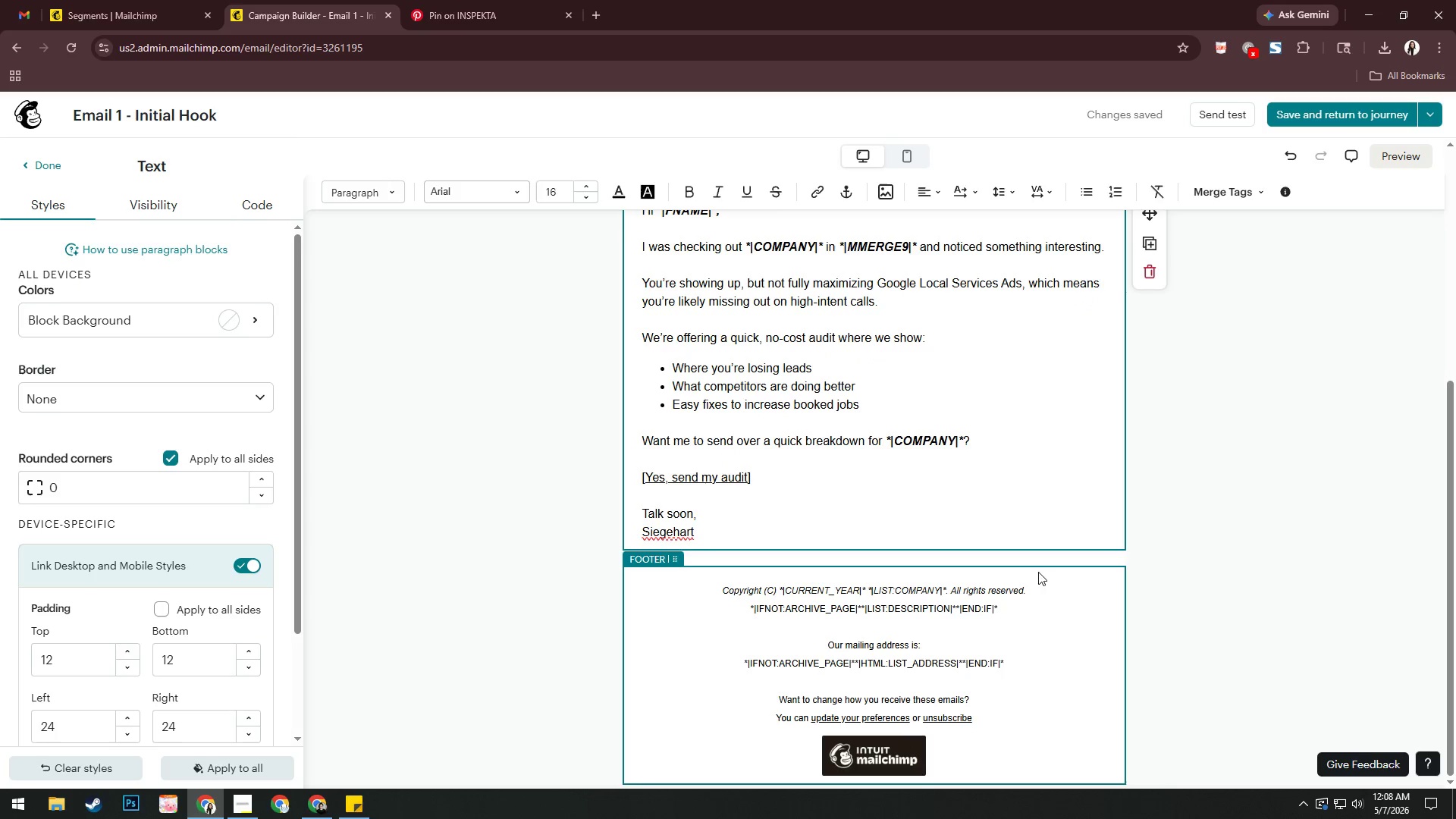 
left_click_drag(start_coordinate=[1015, 667], to_coordinate=[707, 597])
 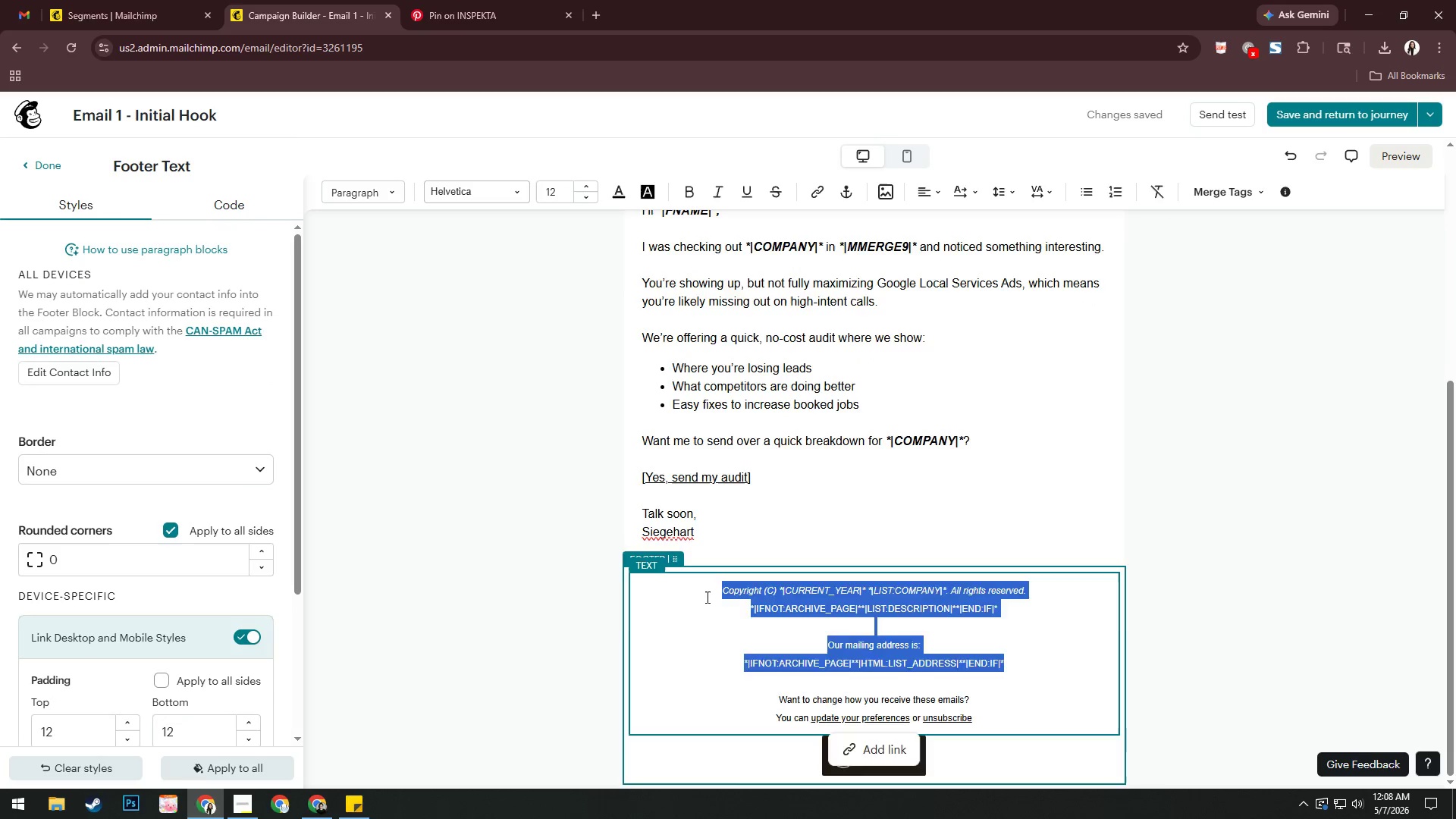 
key(Backspace)
 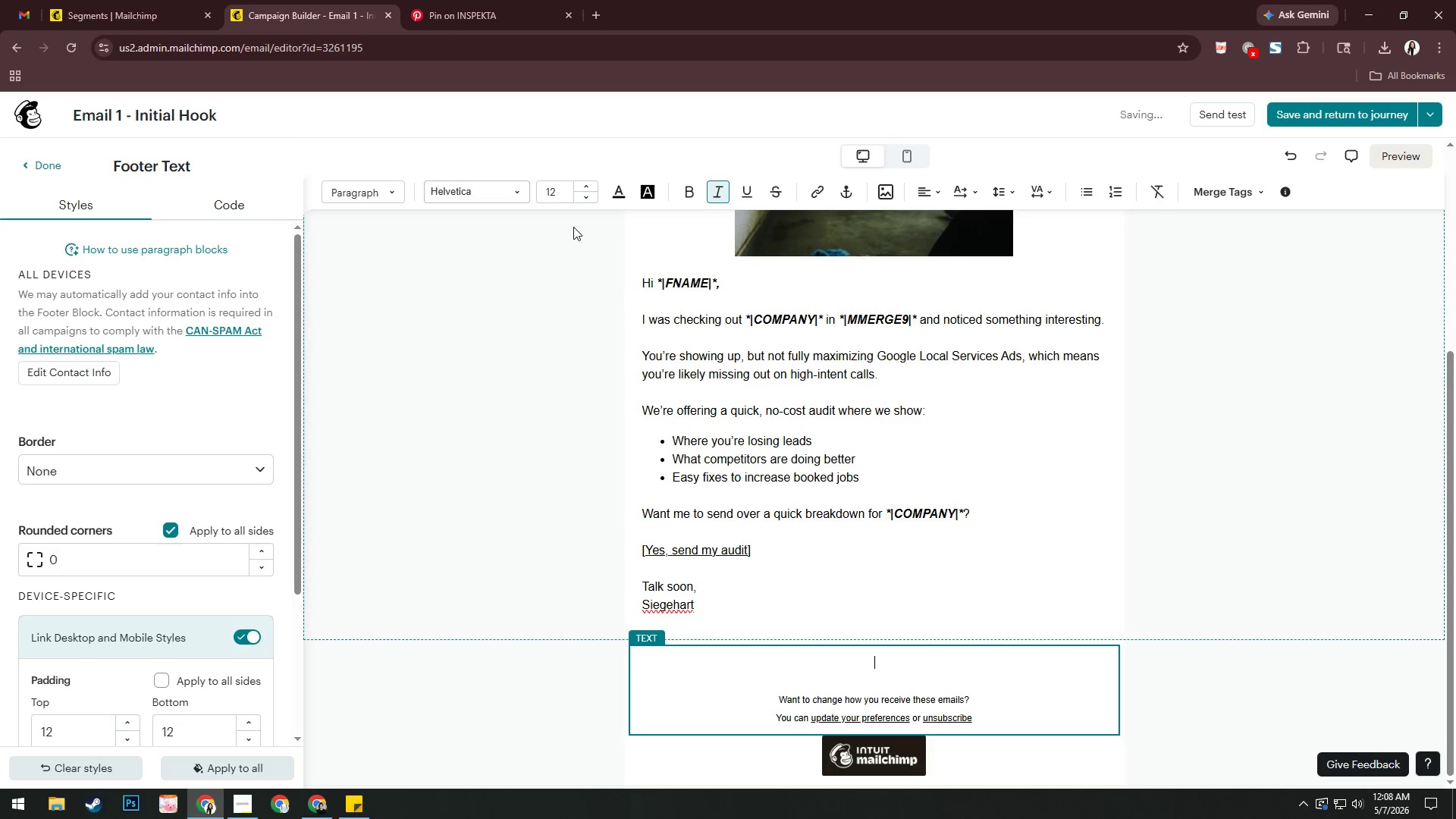 
left_click([507, 185])
 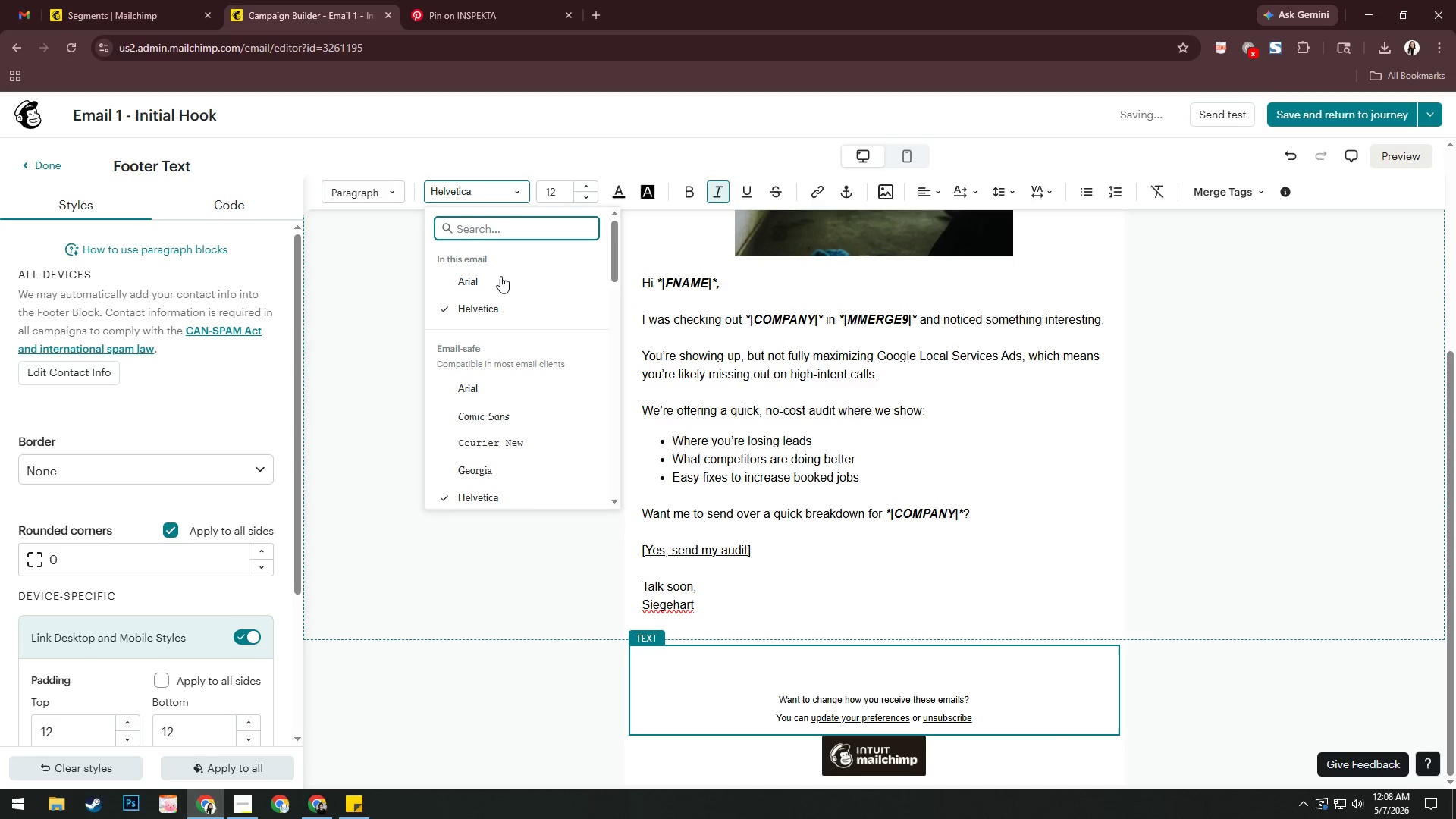 
left_click([500, 284])
 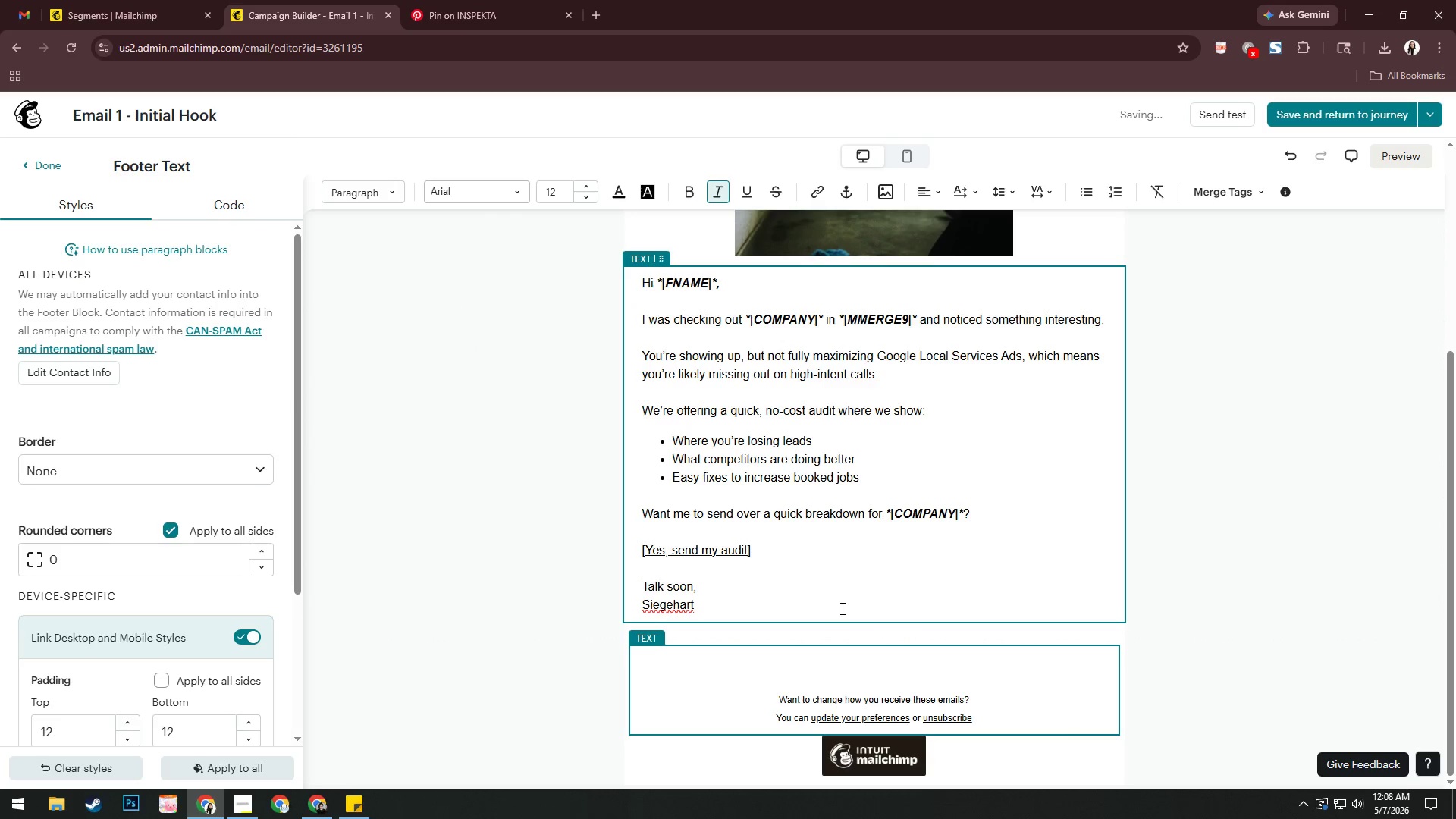 
scroll: coordinate [869, 625], scroll_direction: down, amount: 2.0
 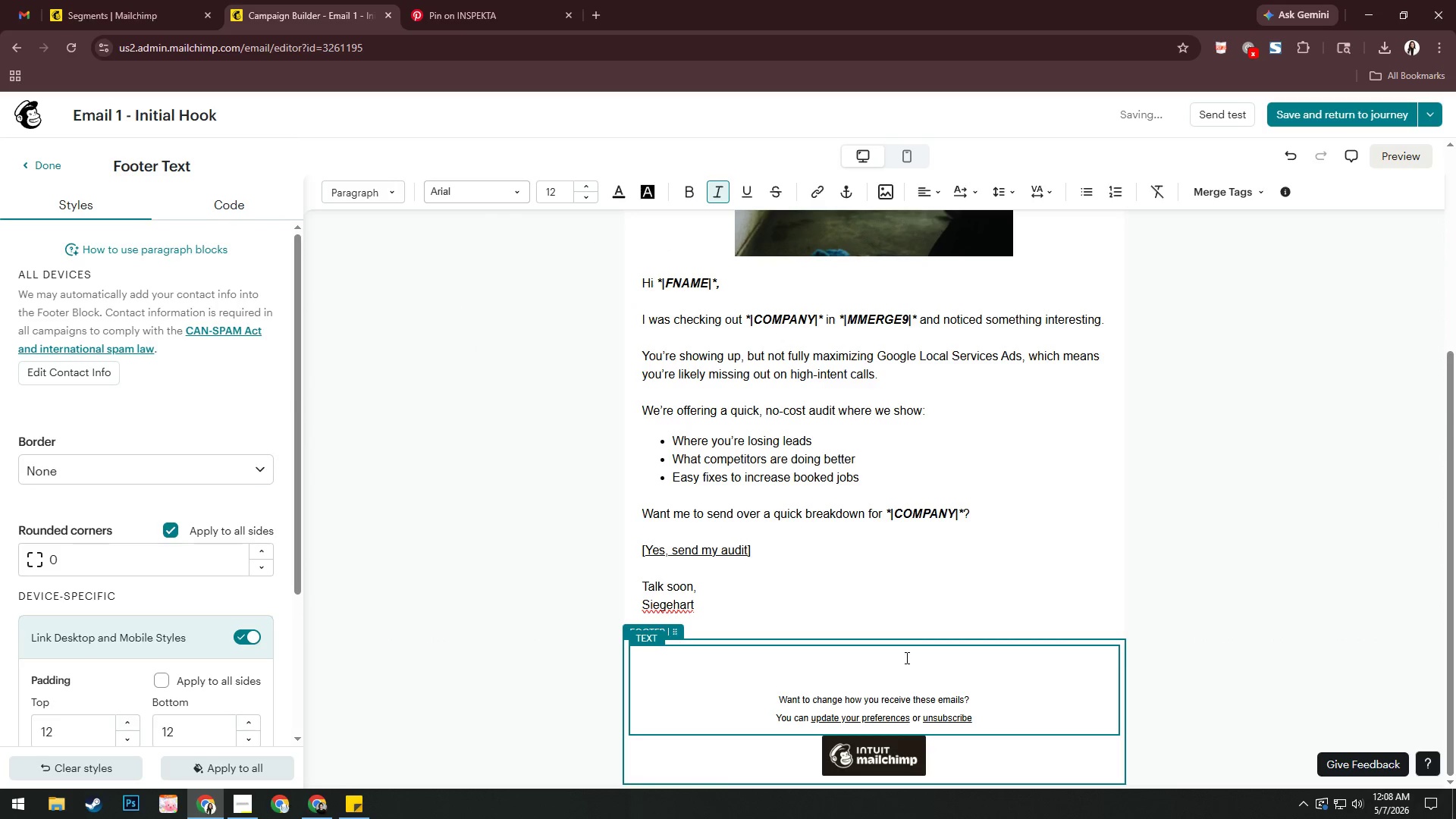 
left_click([905, 657])
 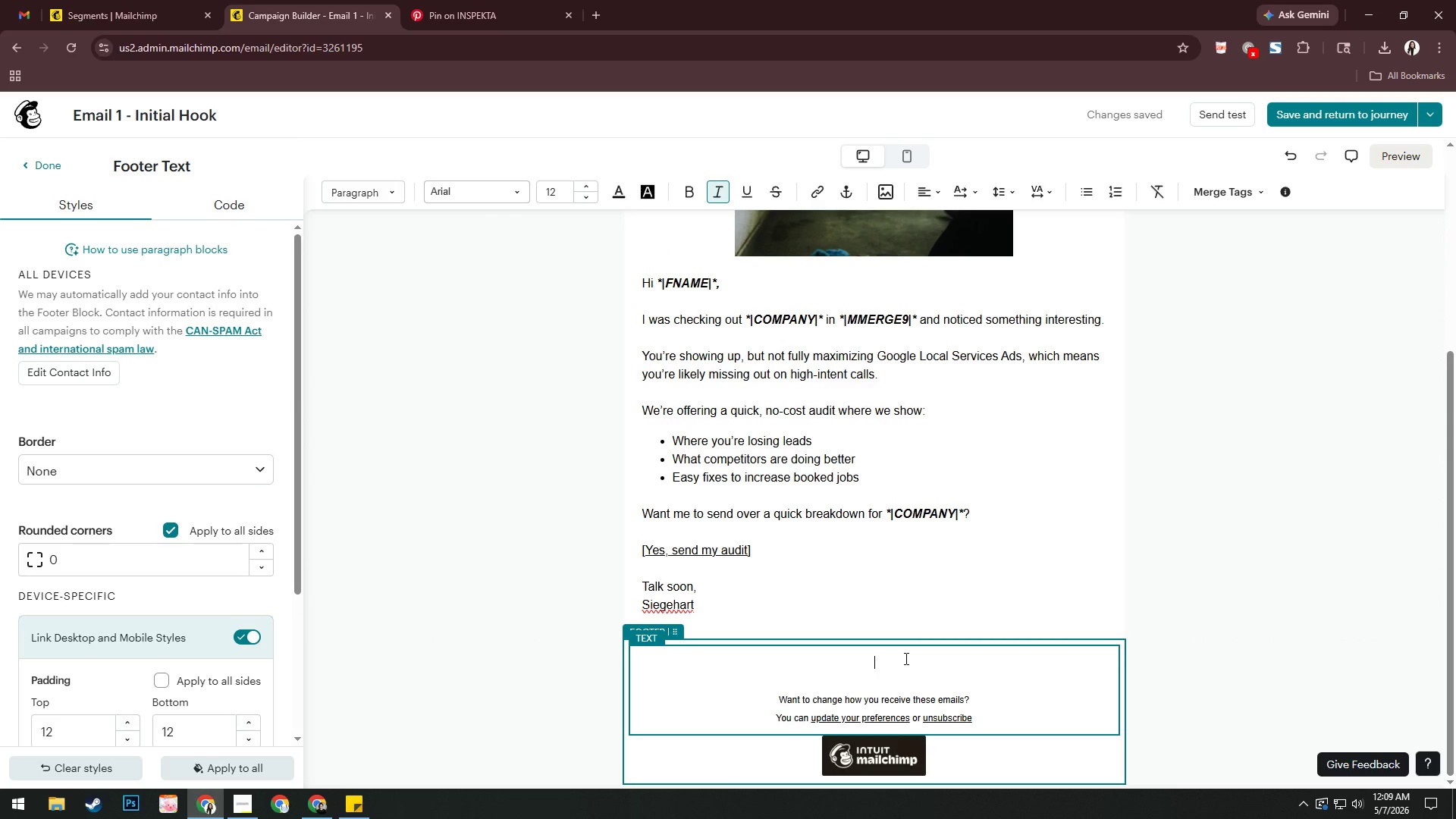 
wait(5.31)
 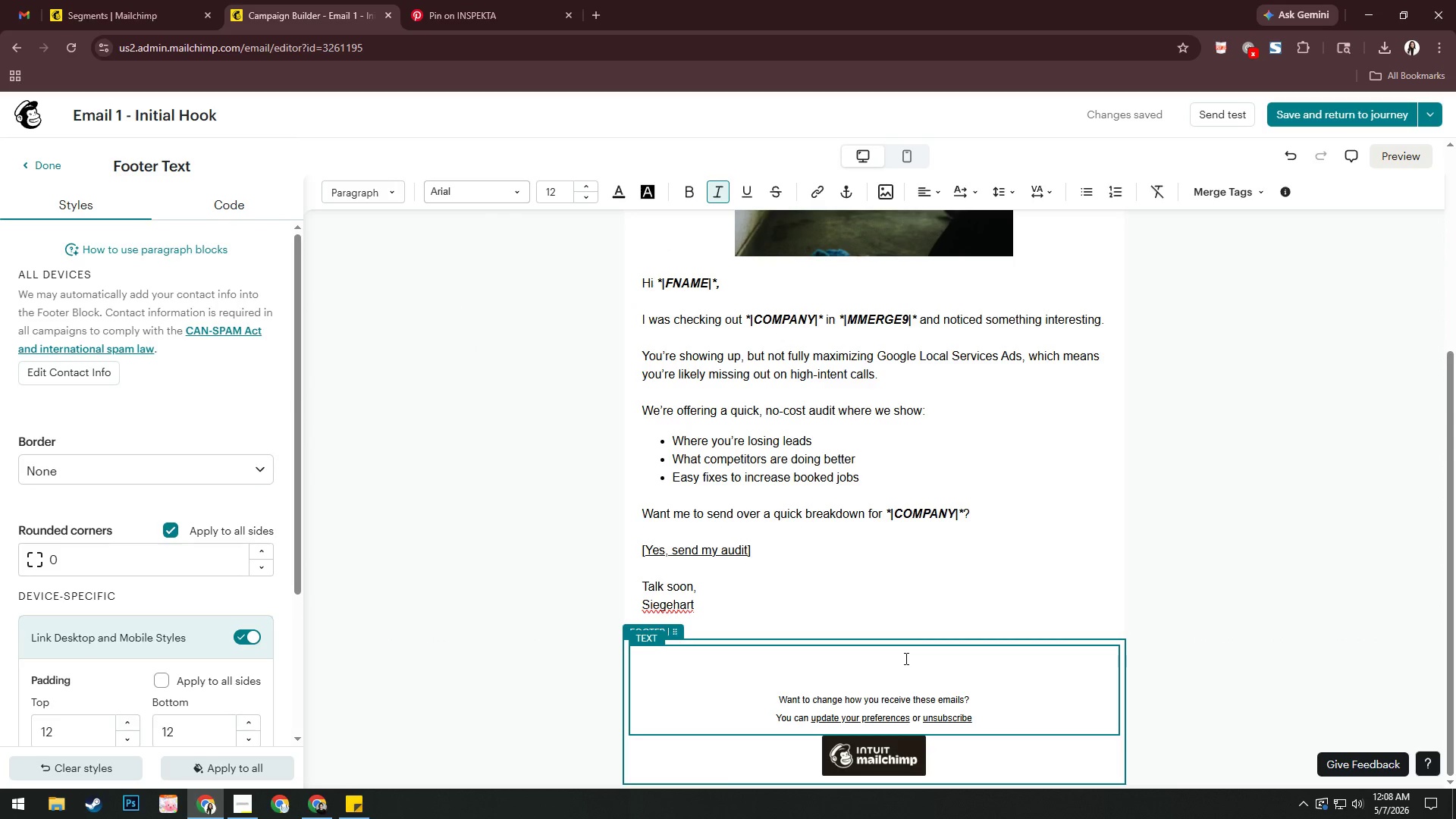 
key(Control+A)
 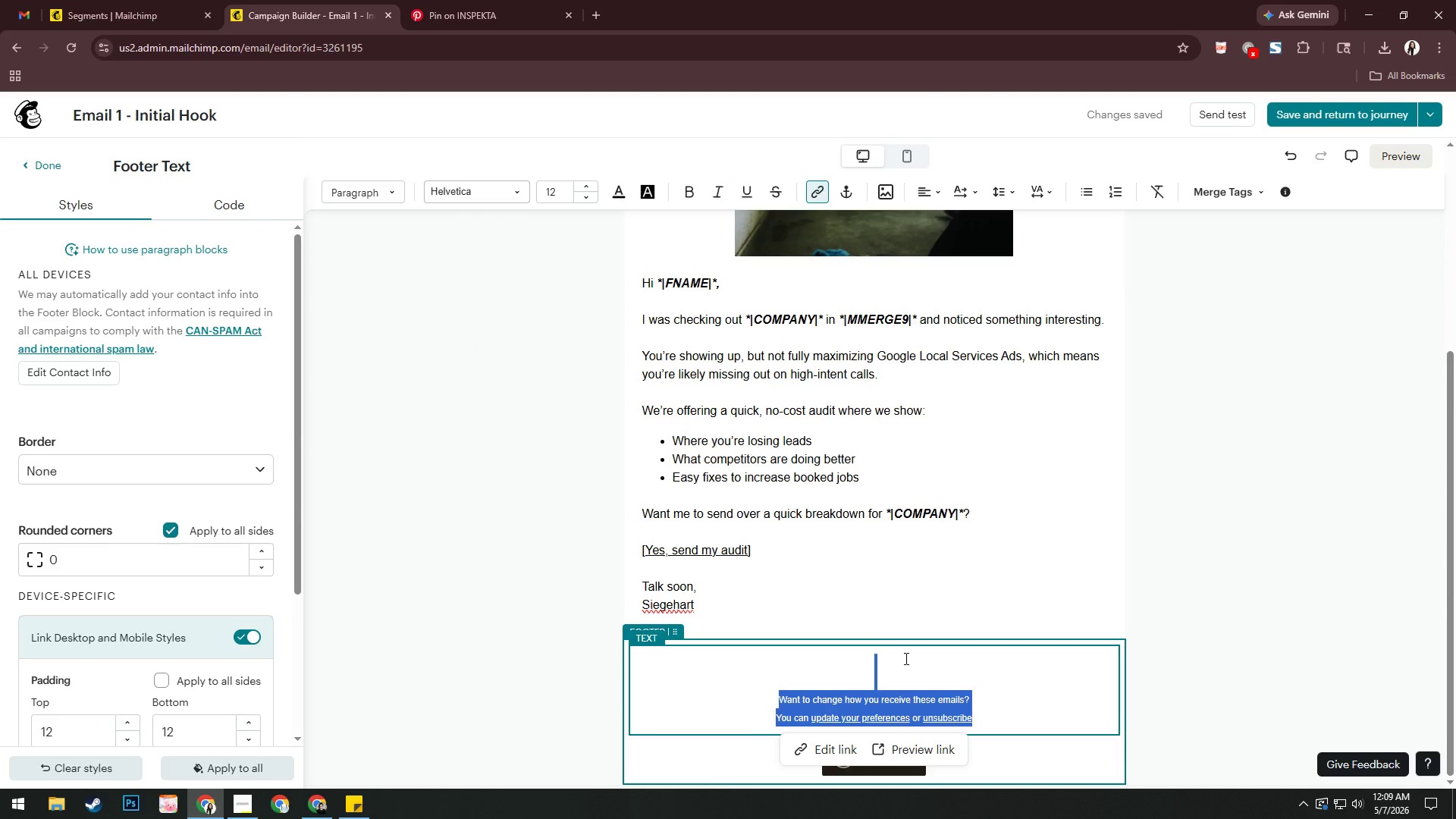 
scroll: coordinate [905, 658], scroll_direction: up, amount: 1.0
 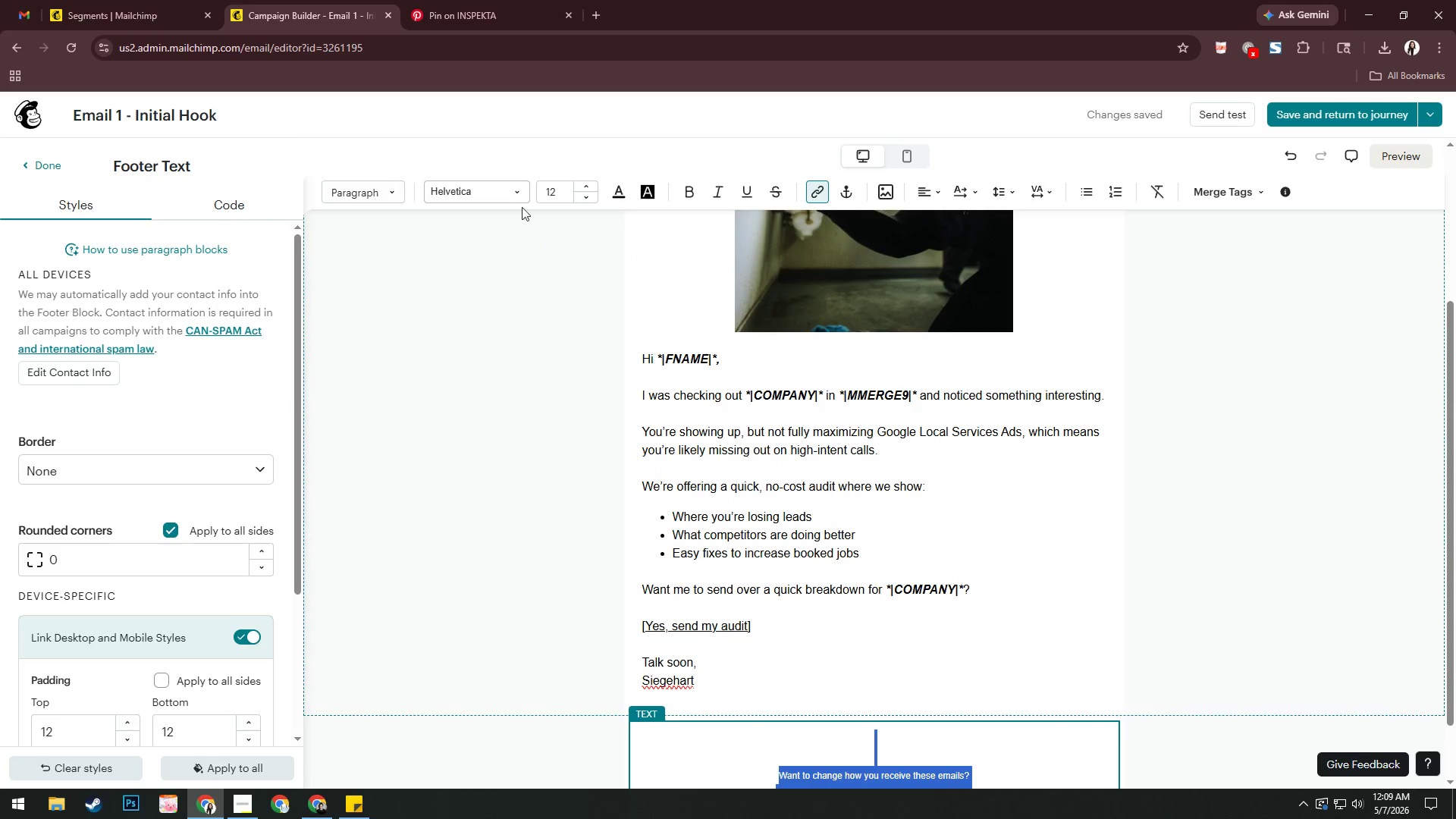 
left_click([507, 197])
 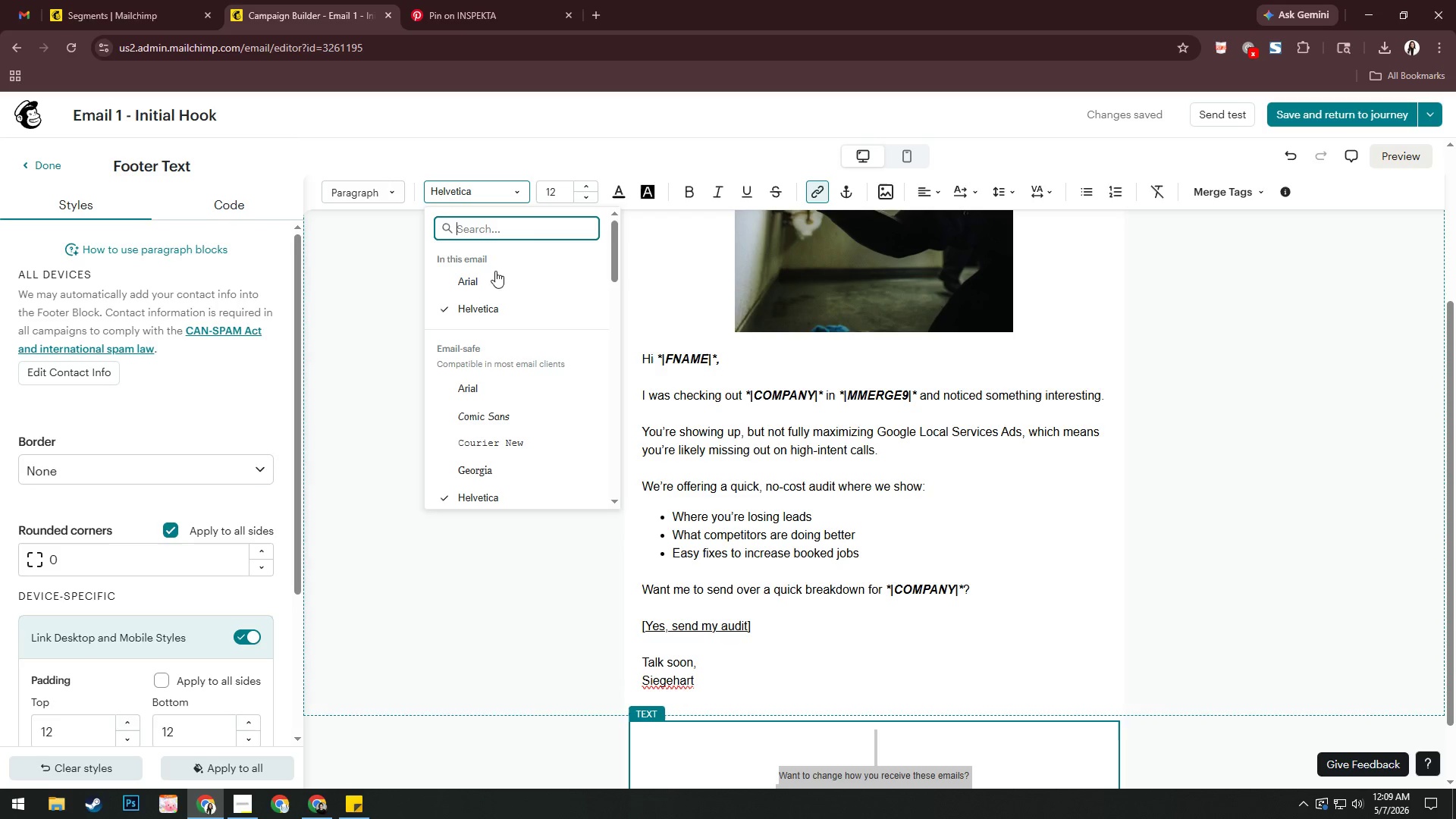 
left_click([488, 280])
 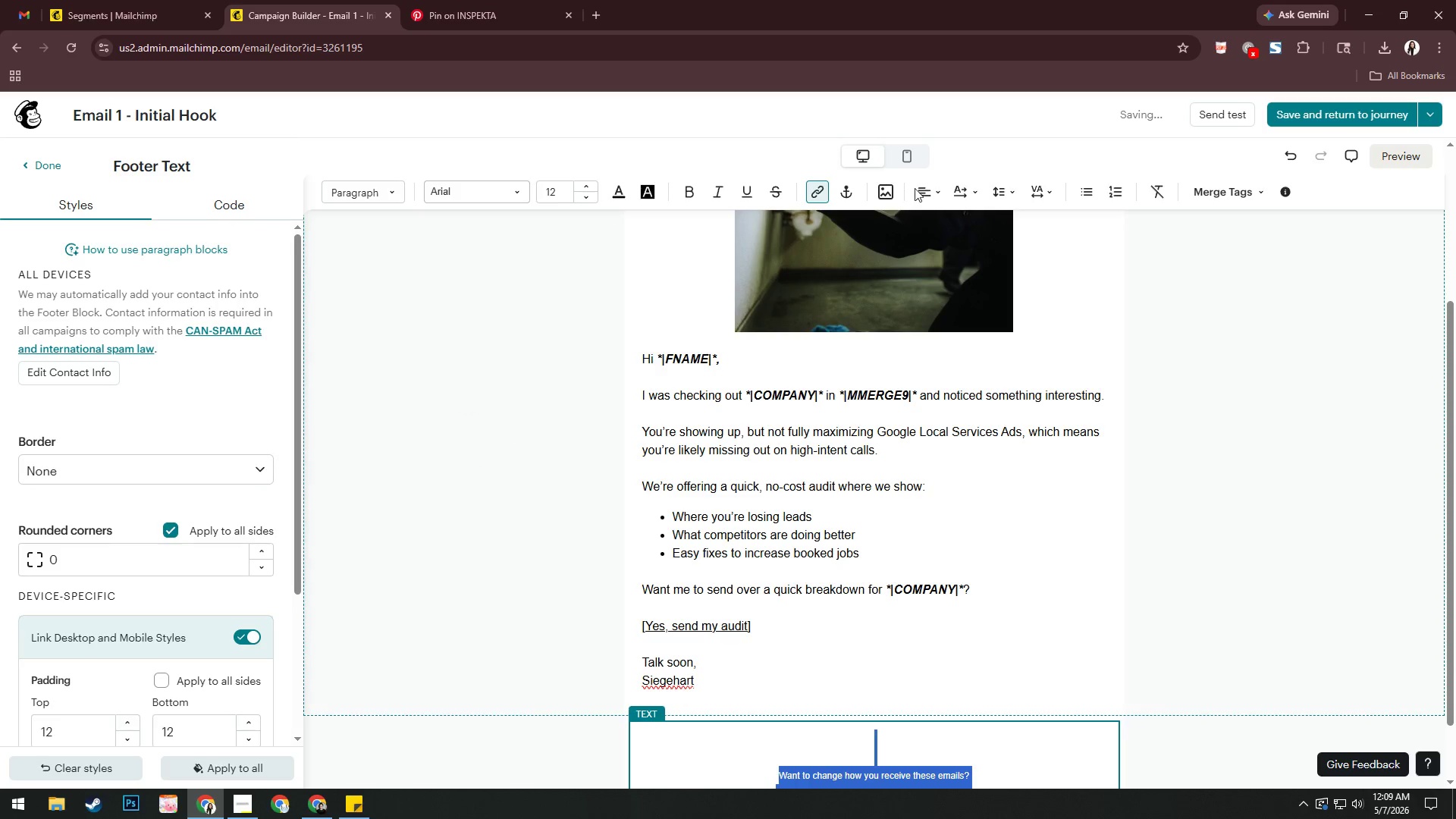 
left_click([921, 189])
 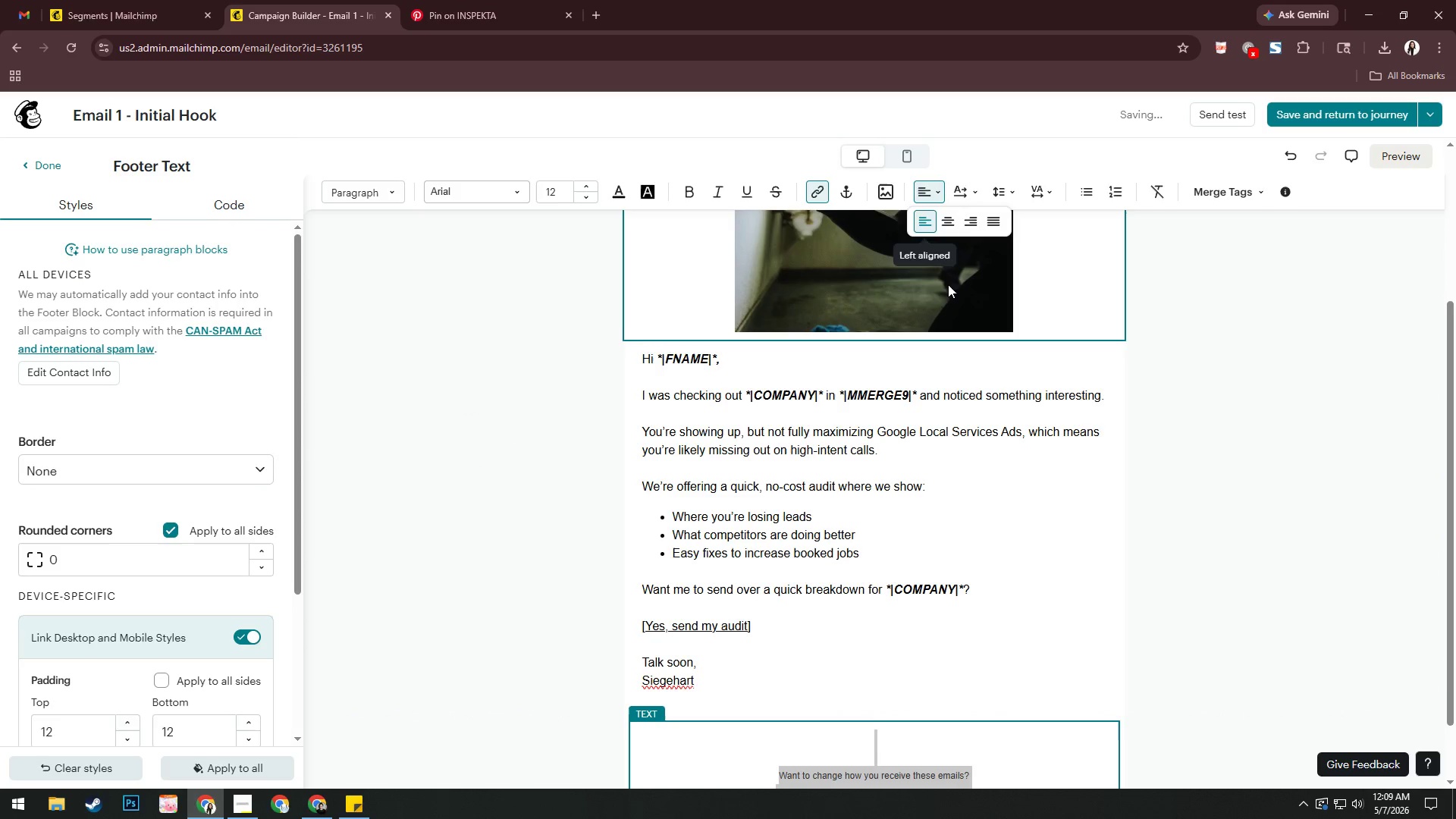 
scroll: coordinate [1046, 391], scroll_direction: down, amount: 5.0
 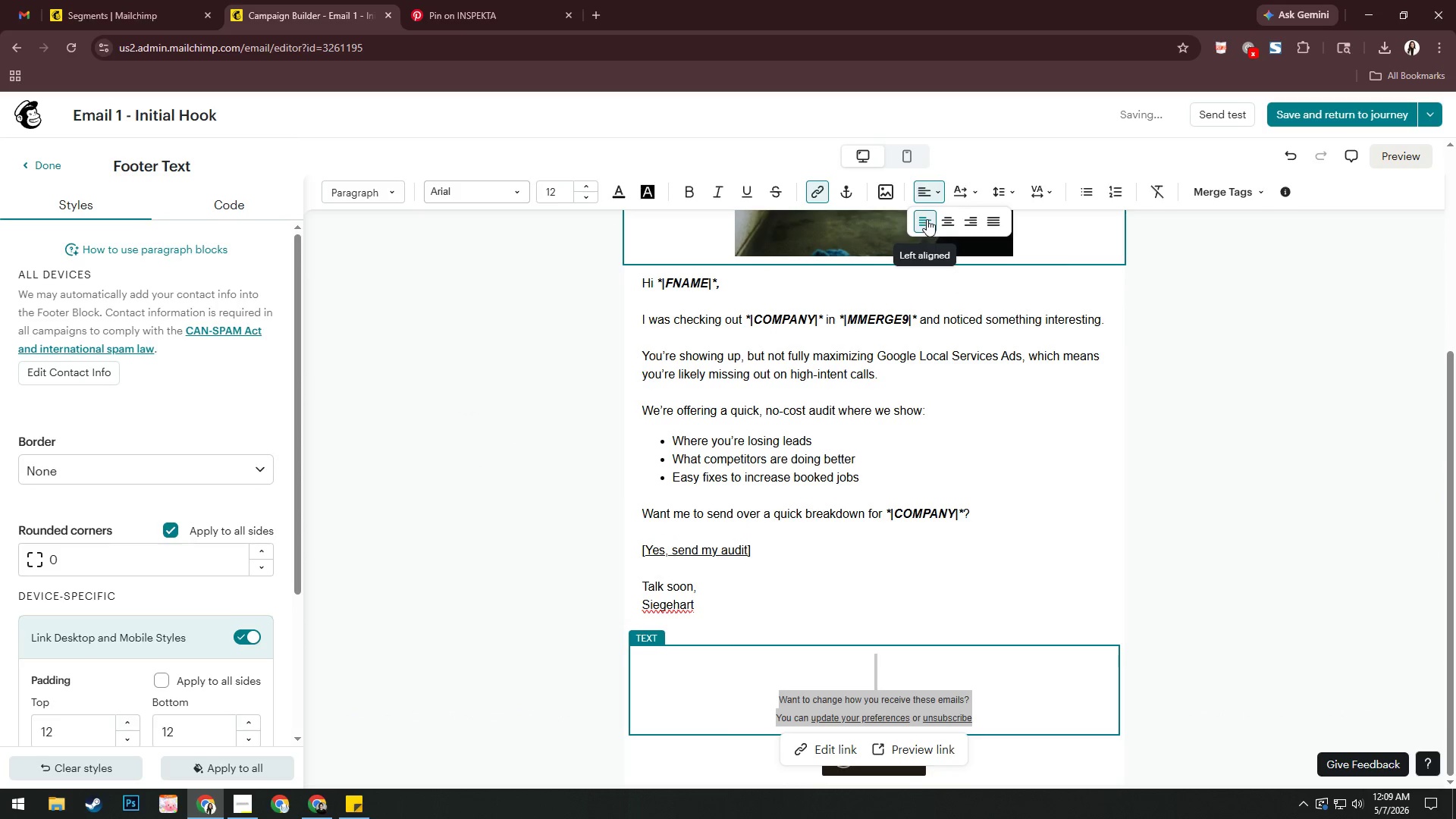 
left_click([926, 219])
 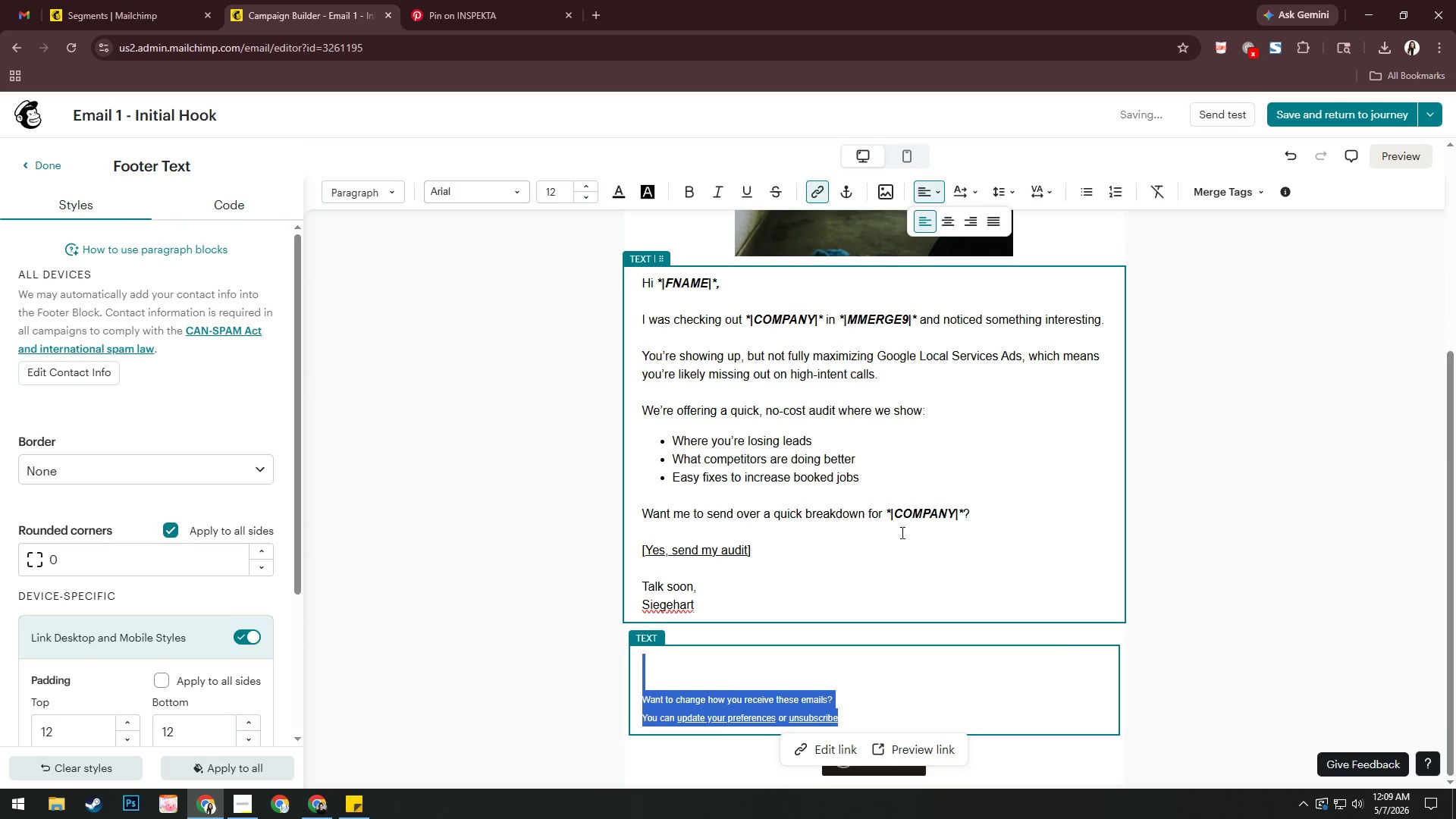 
scroll: coordinate [867, 566], scroll_direction: down, amount: 2.0
 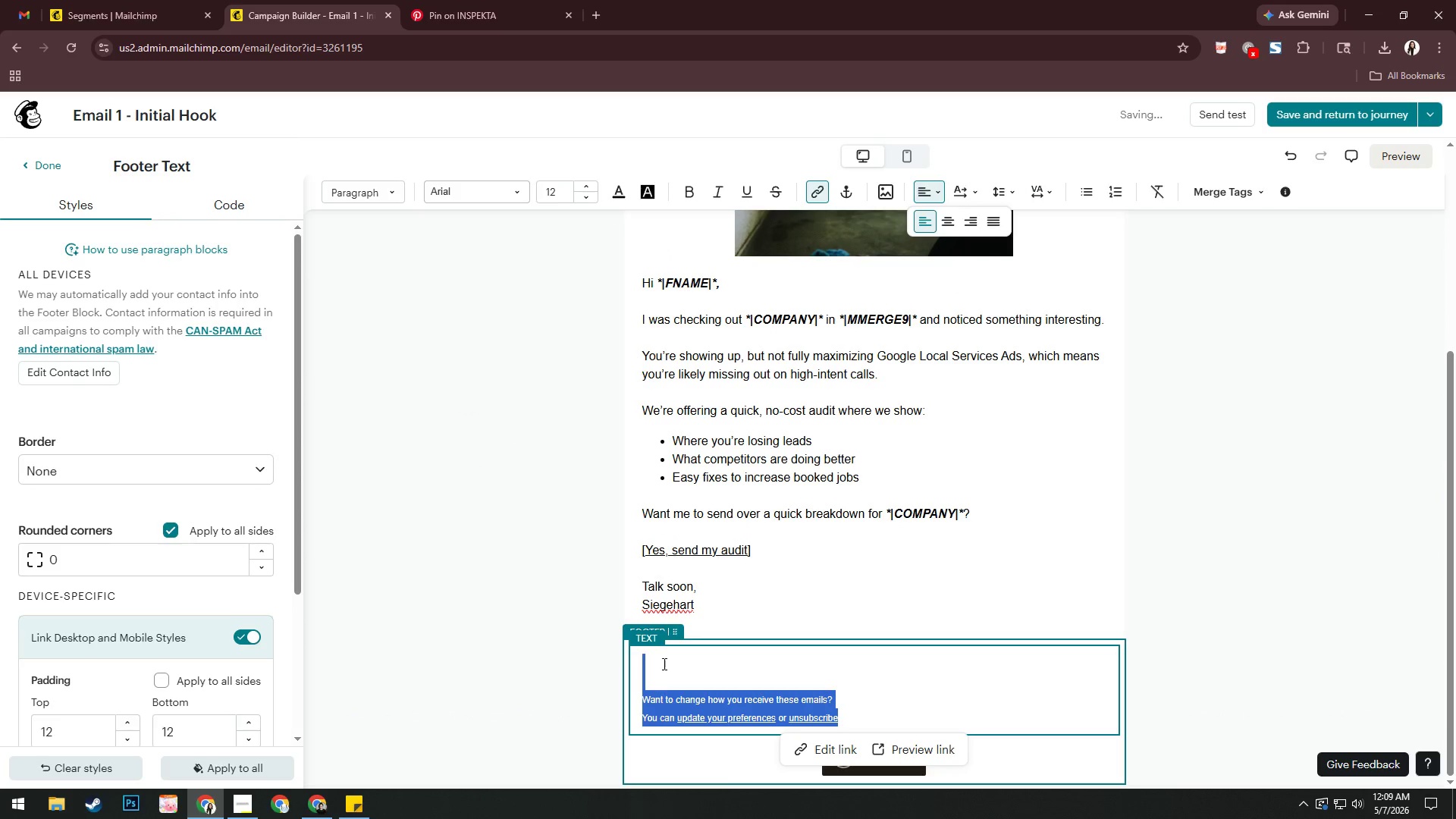 
left_click([670, 654])
 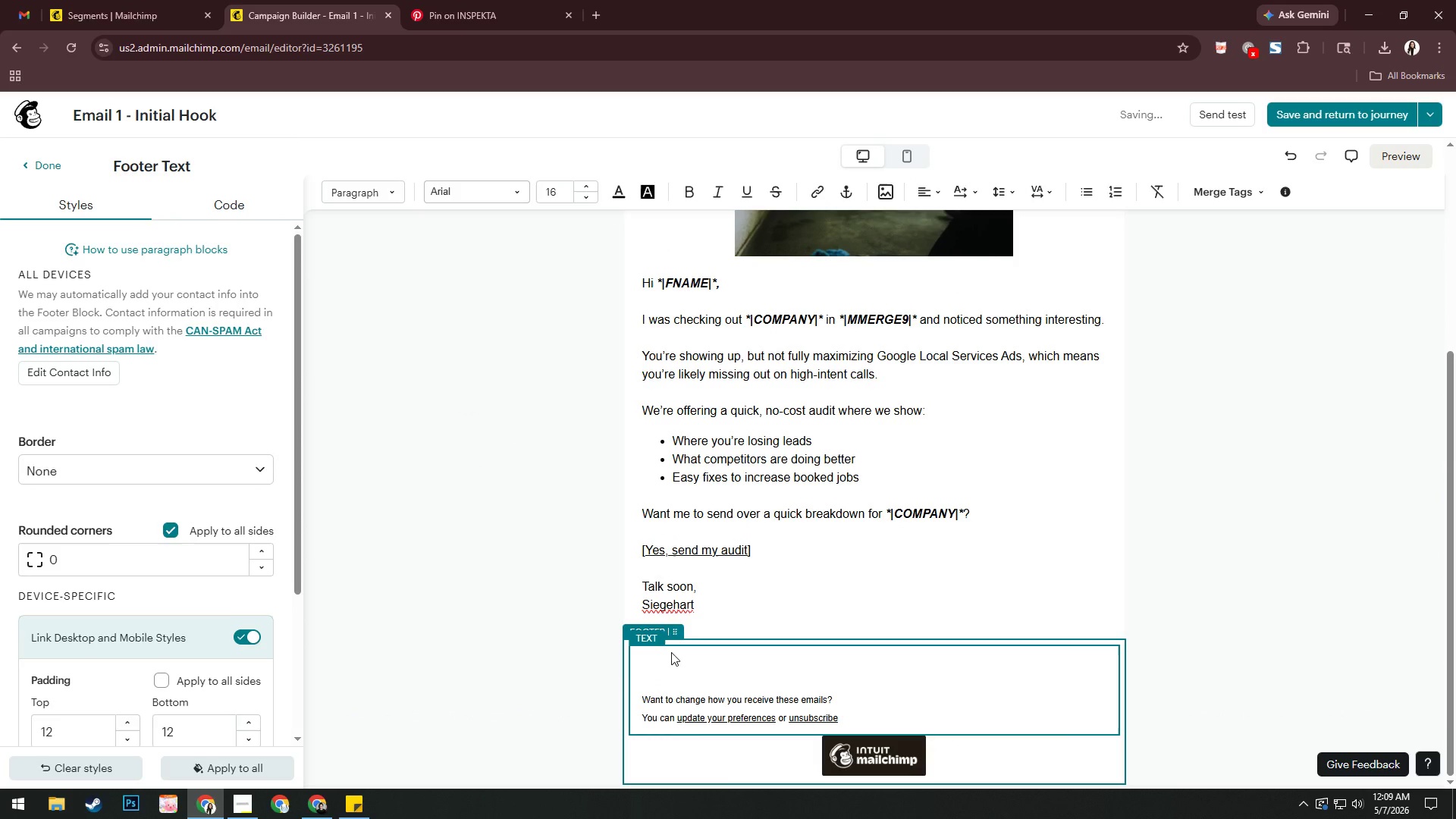 
key(Shift+S)
 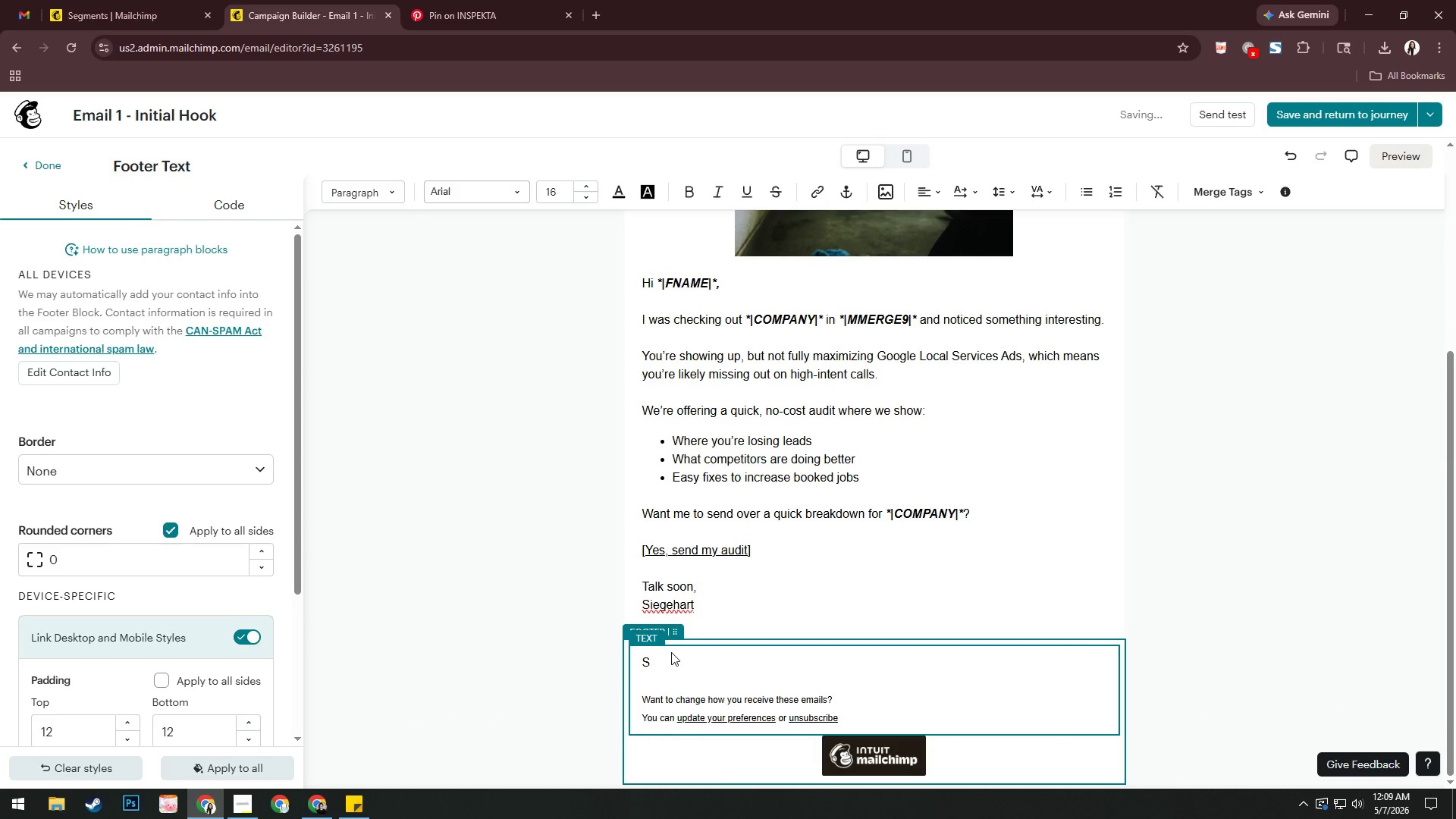 
key(Backspace)
 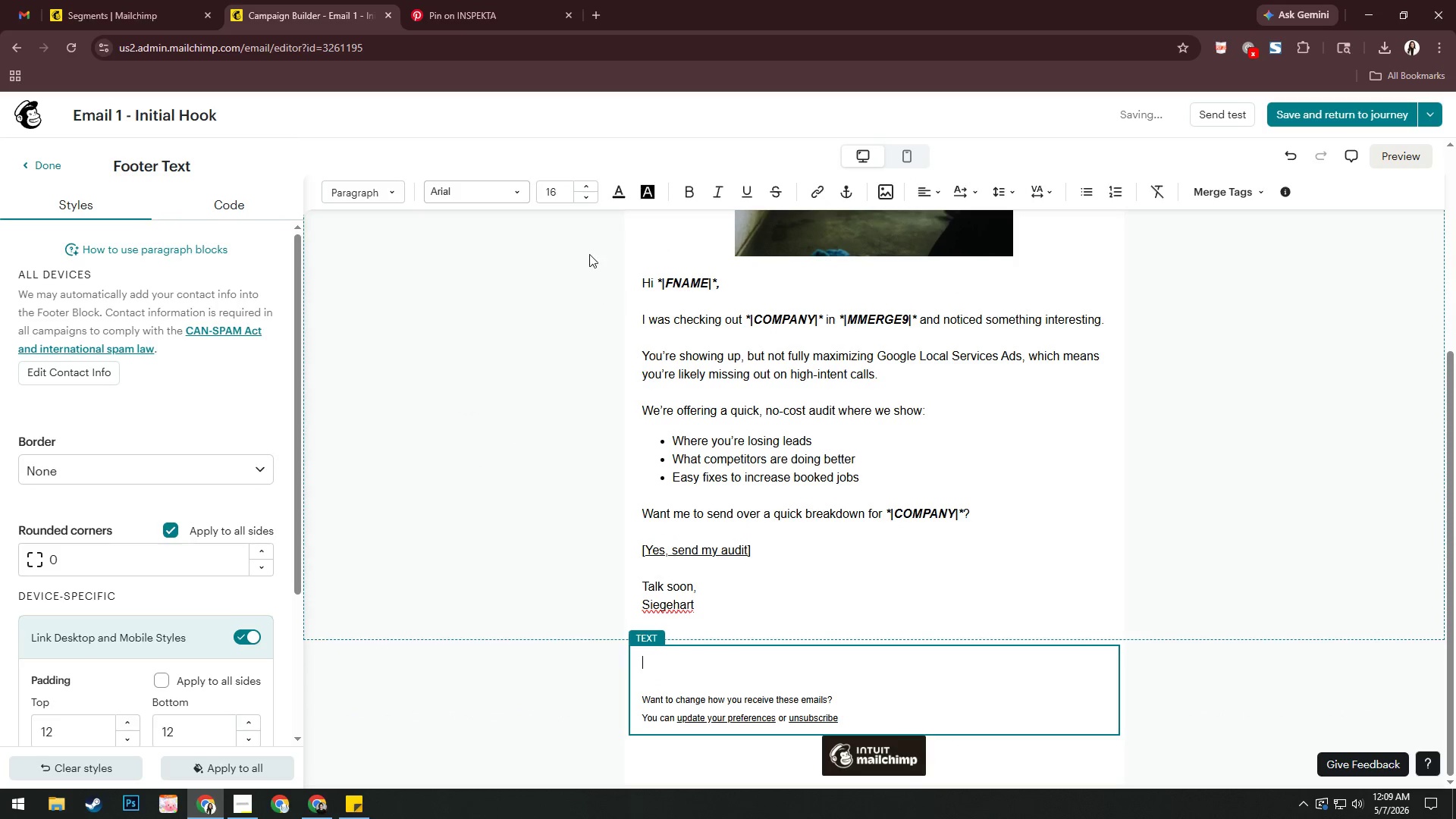 
key(Control+A)
 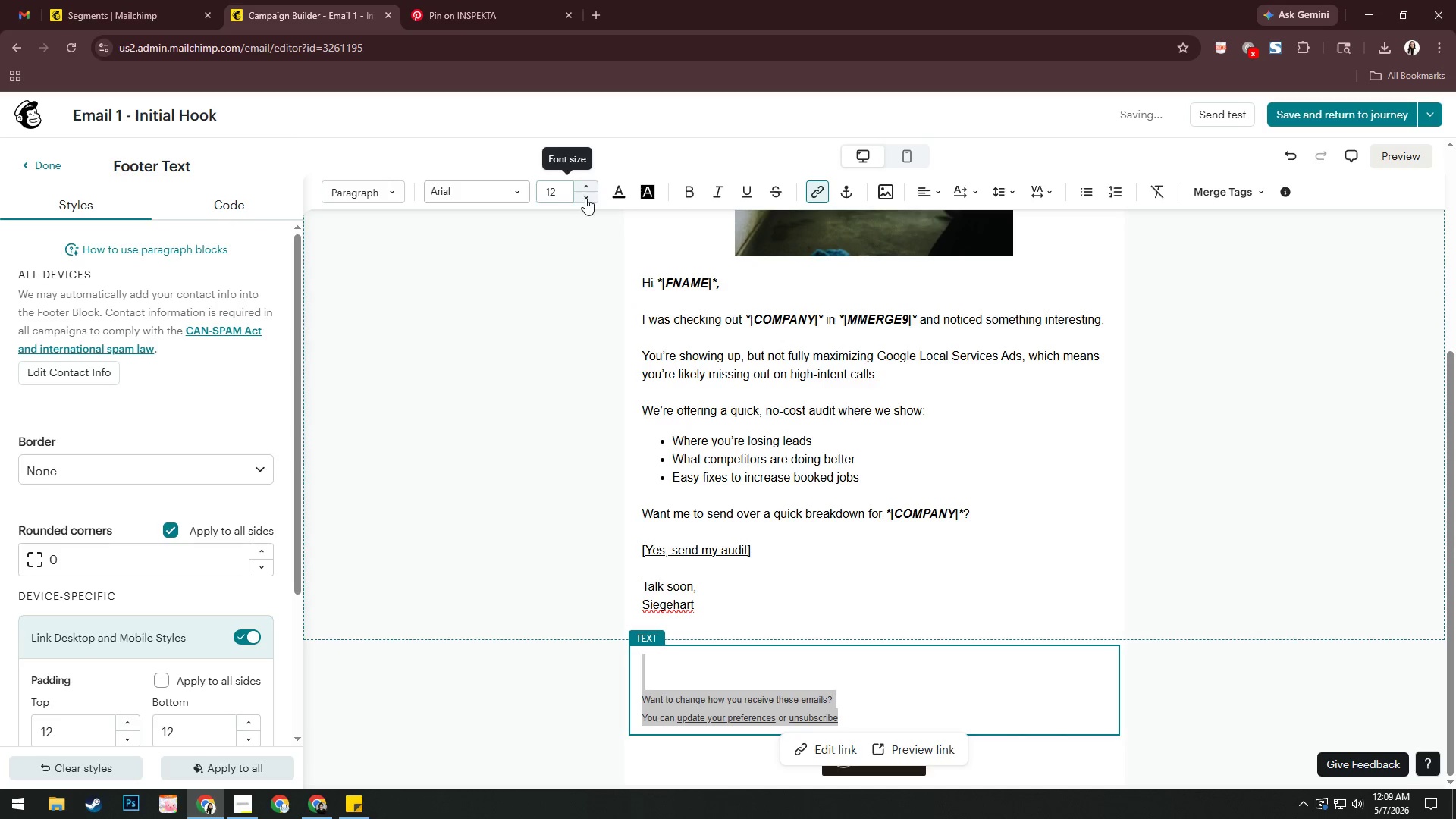 
double_click([583, 188])
 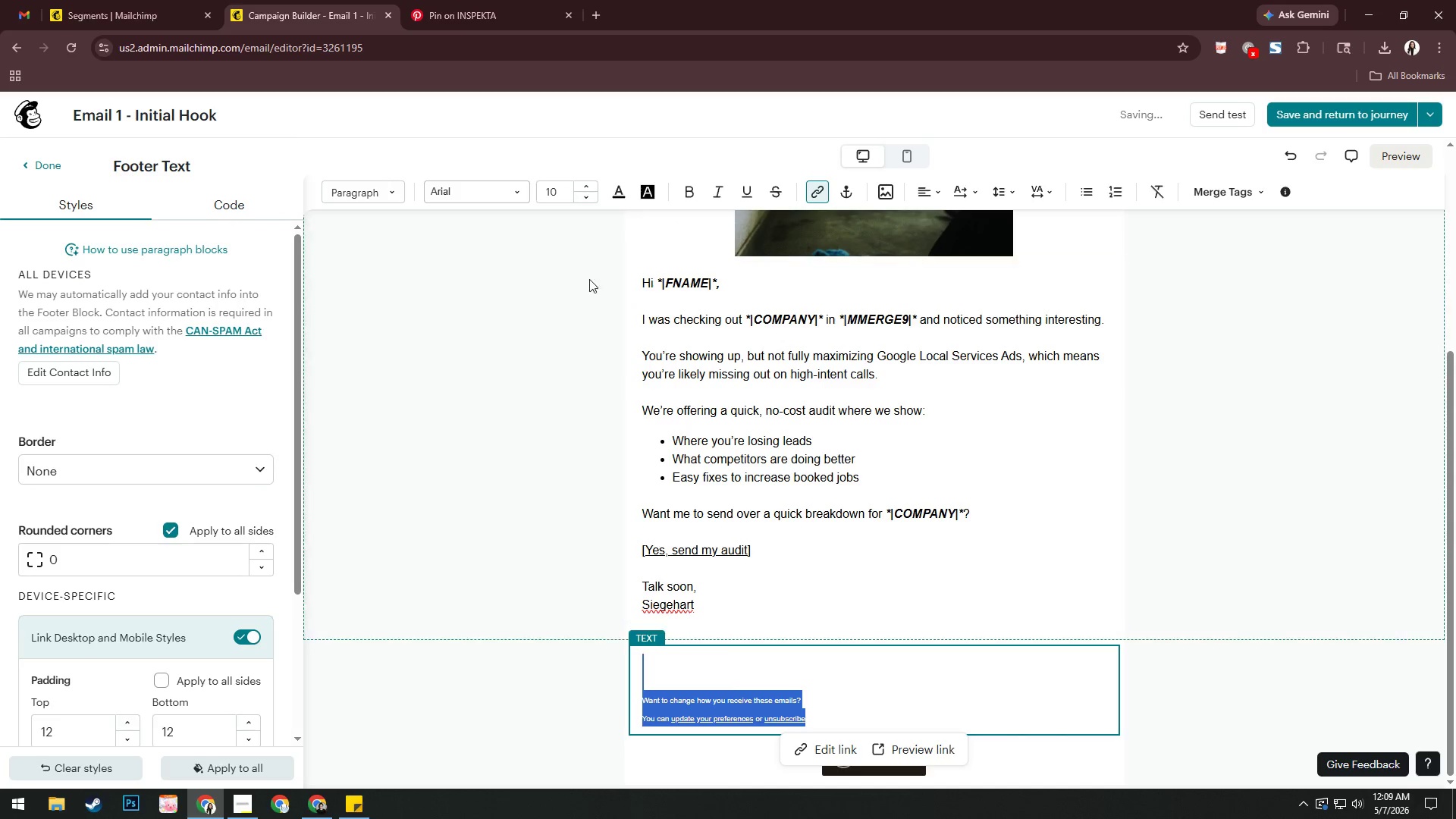 
left_click([582, 184])
 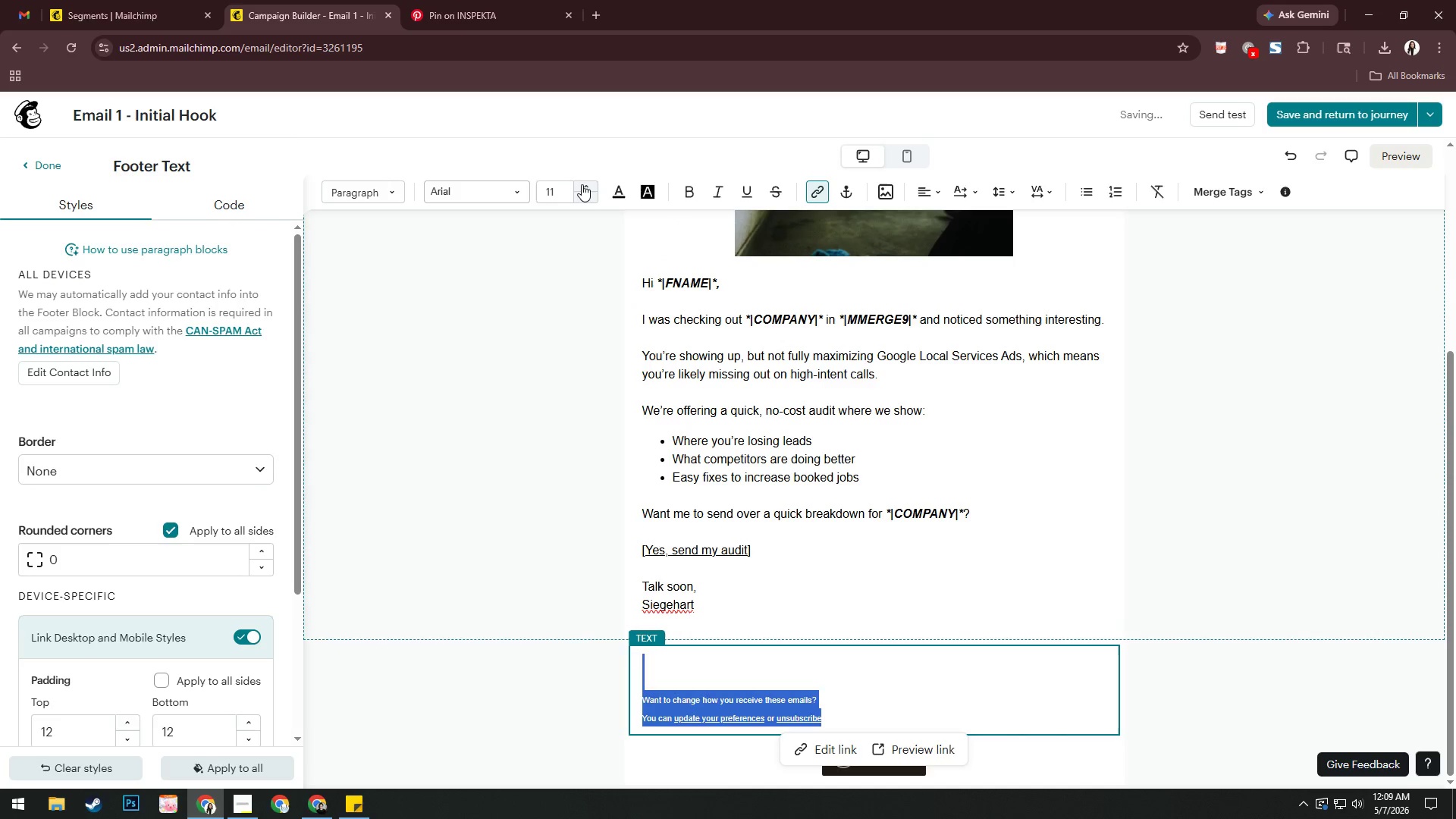 
left_click([582, 184])
 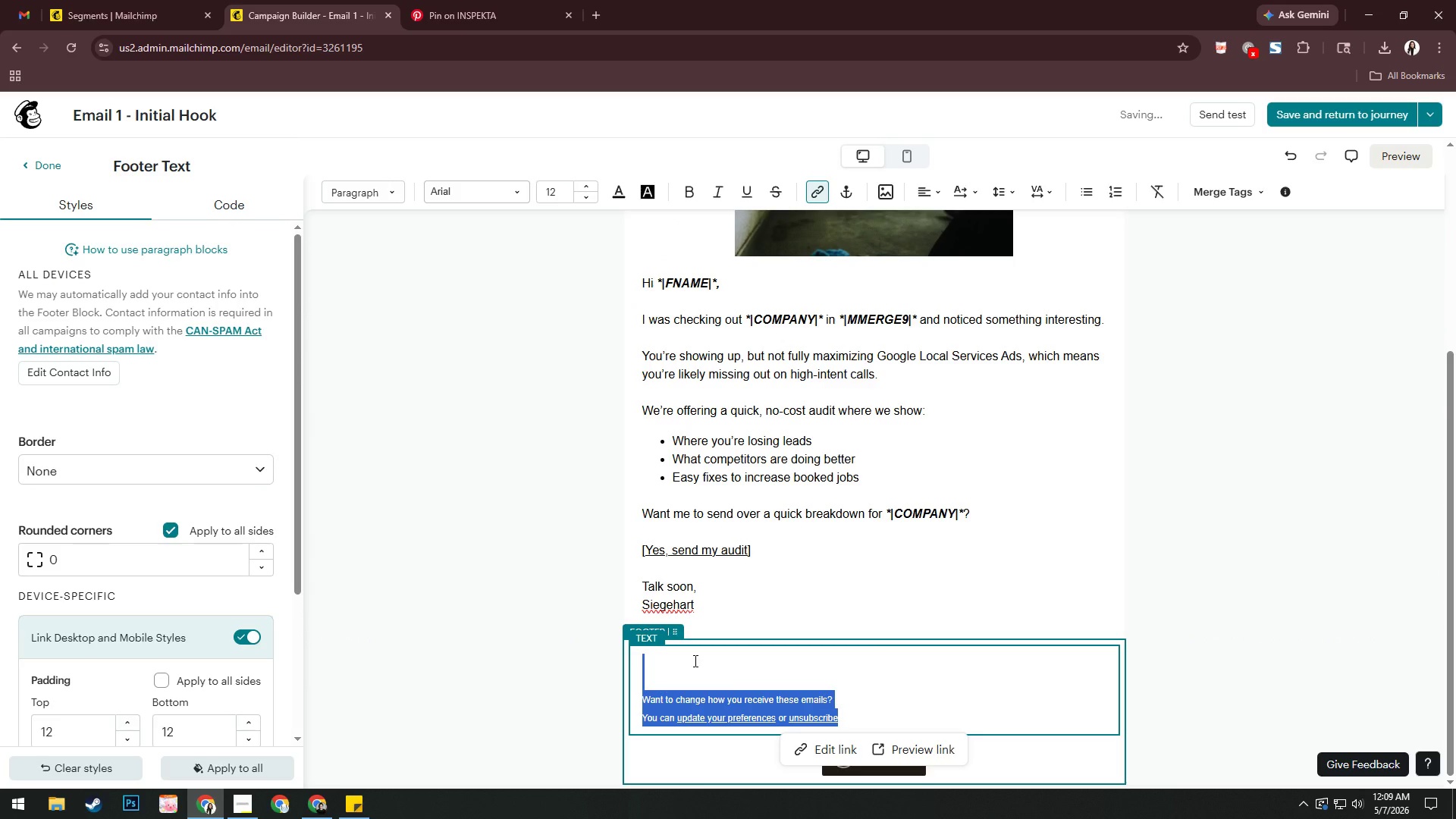 
left_click([694, 661])
 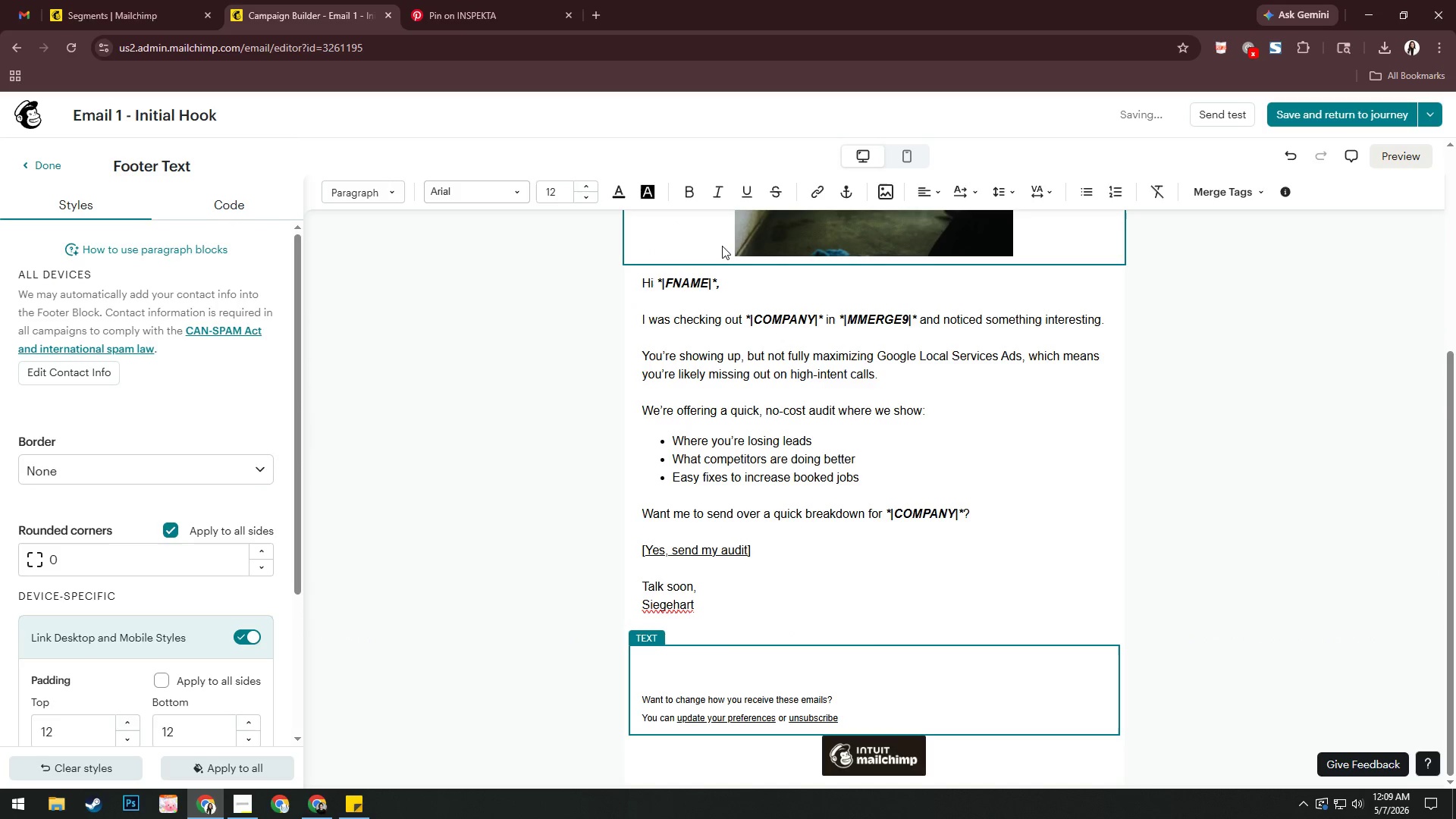 
left_click([719, 191])
 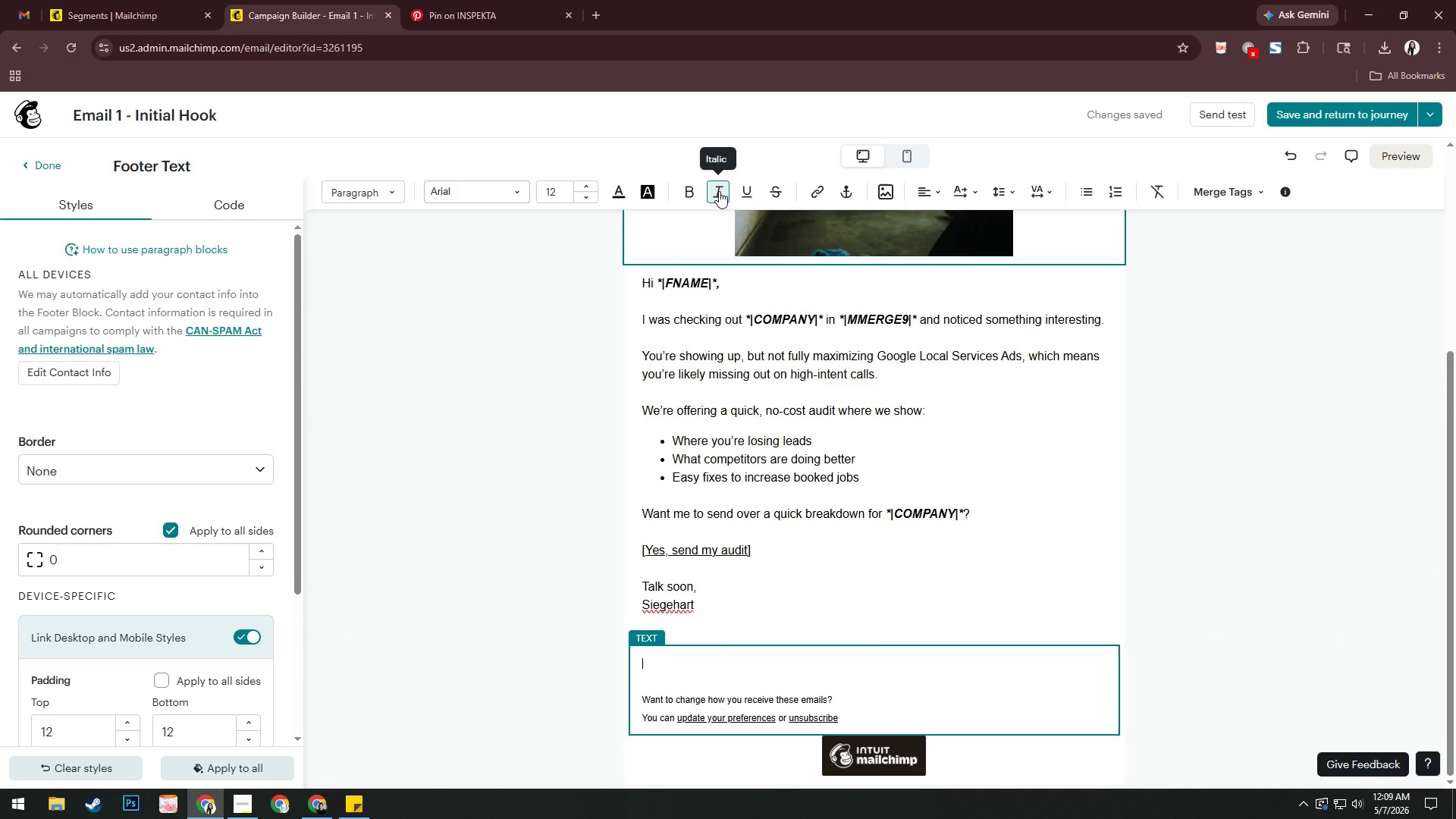 
type(Siegehart)
 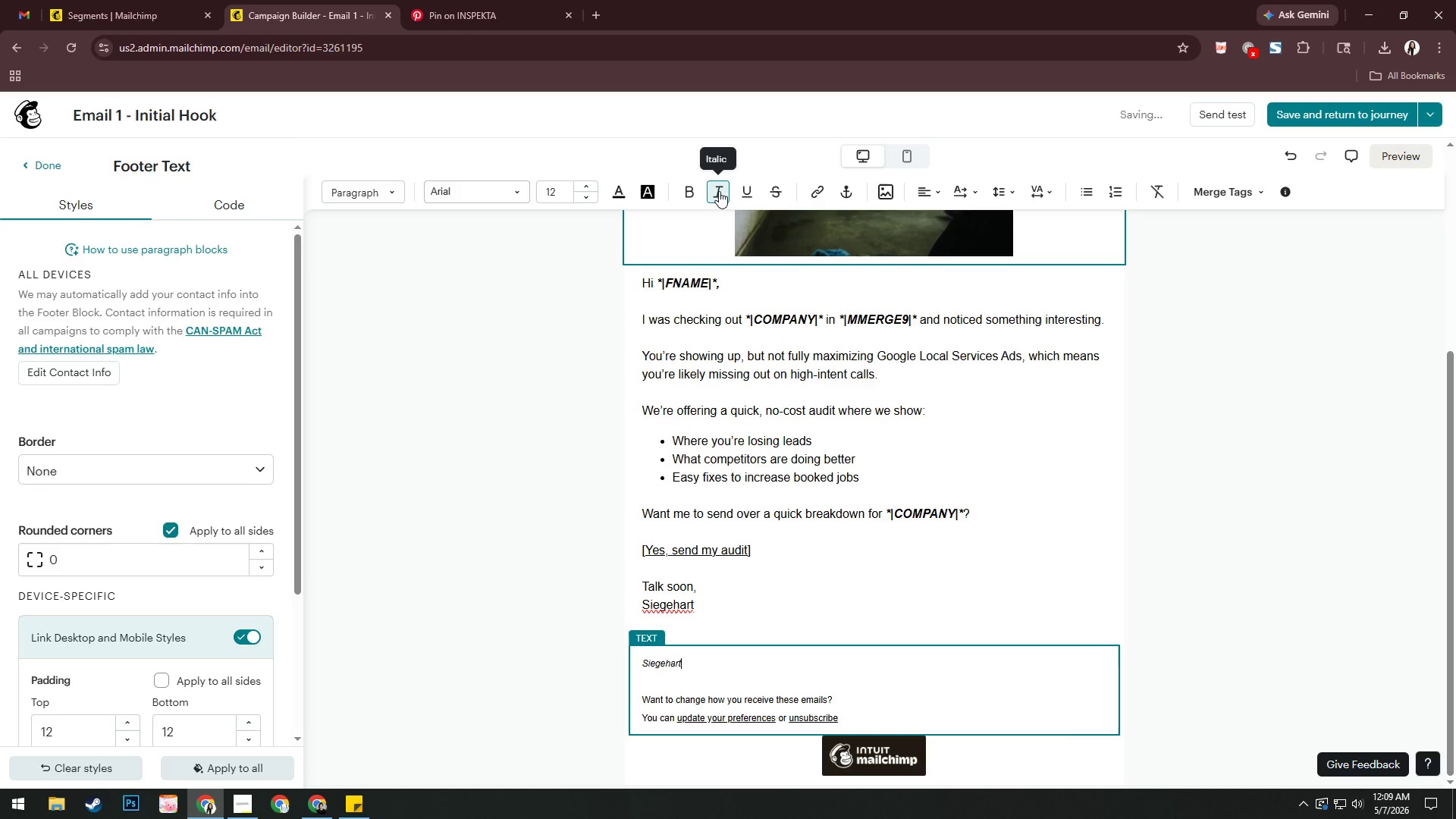 
key(Enter)
 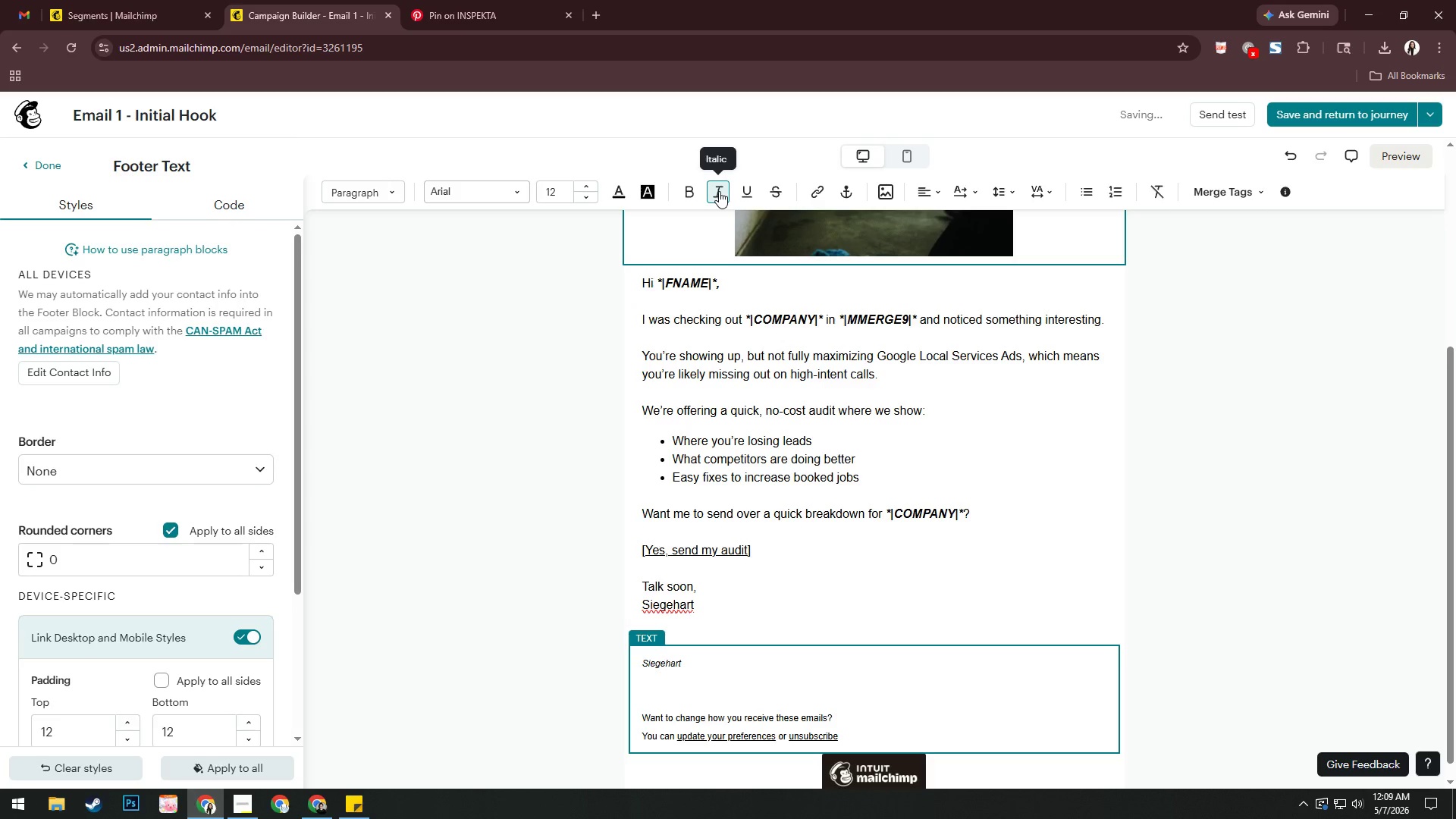 
type(Lead Generation for Plumbing & HVAC)
 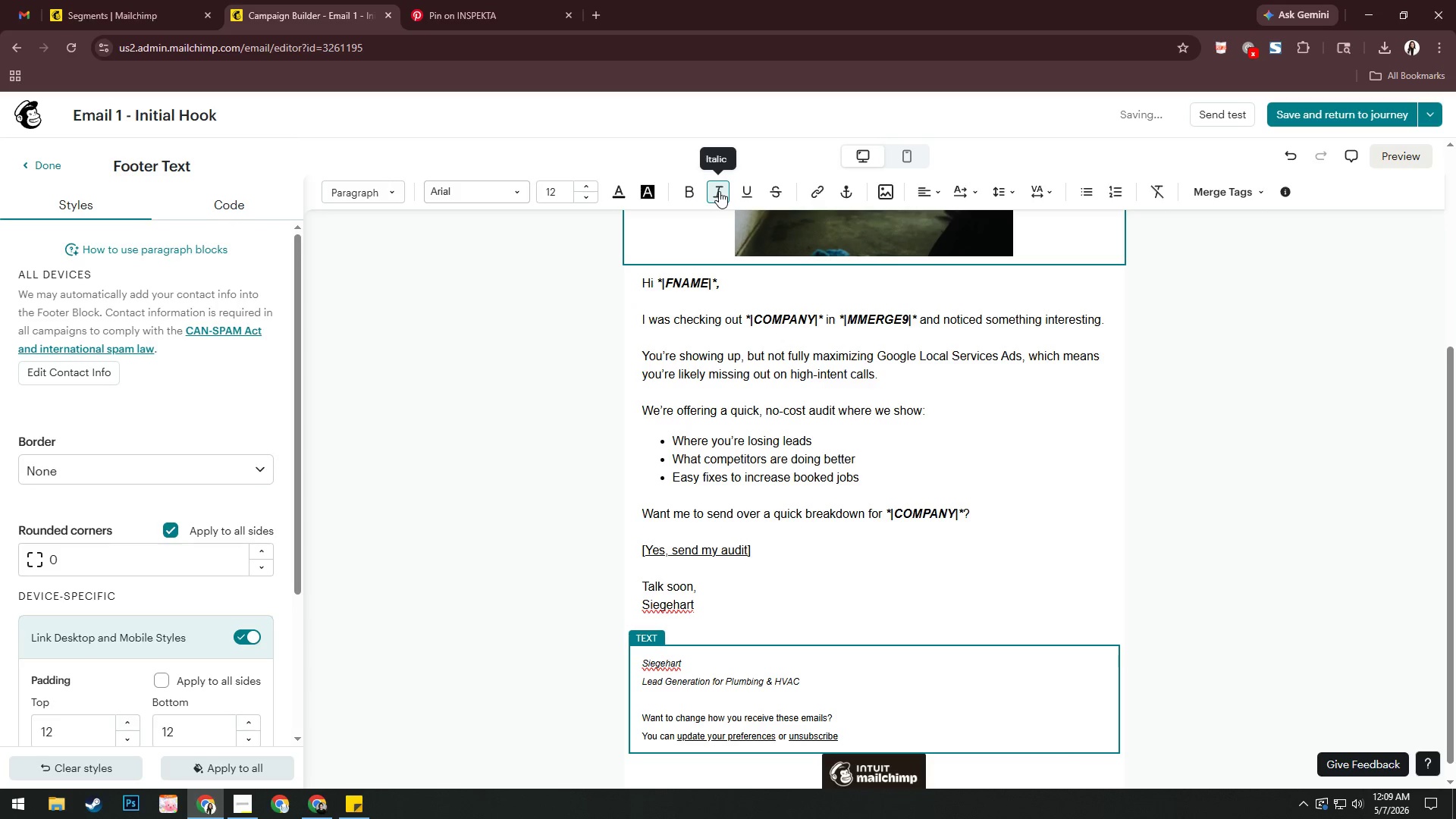 
key(Enter)
 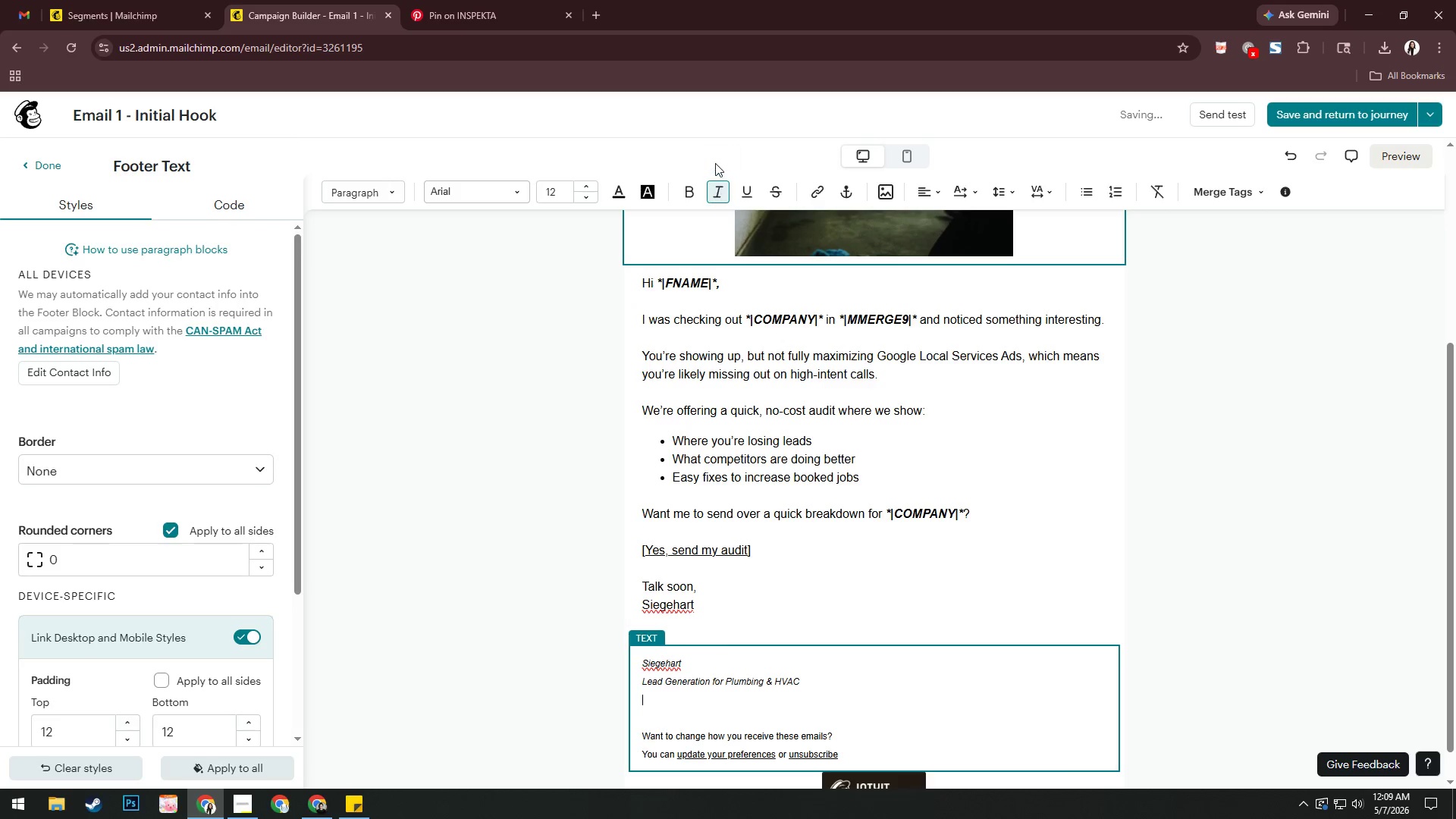 
left_click([717, 190])
 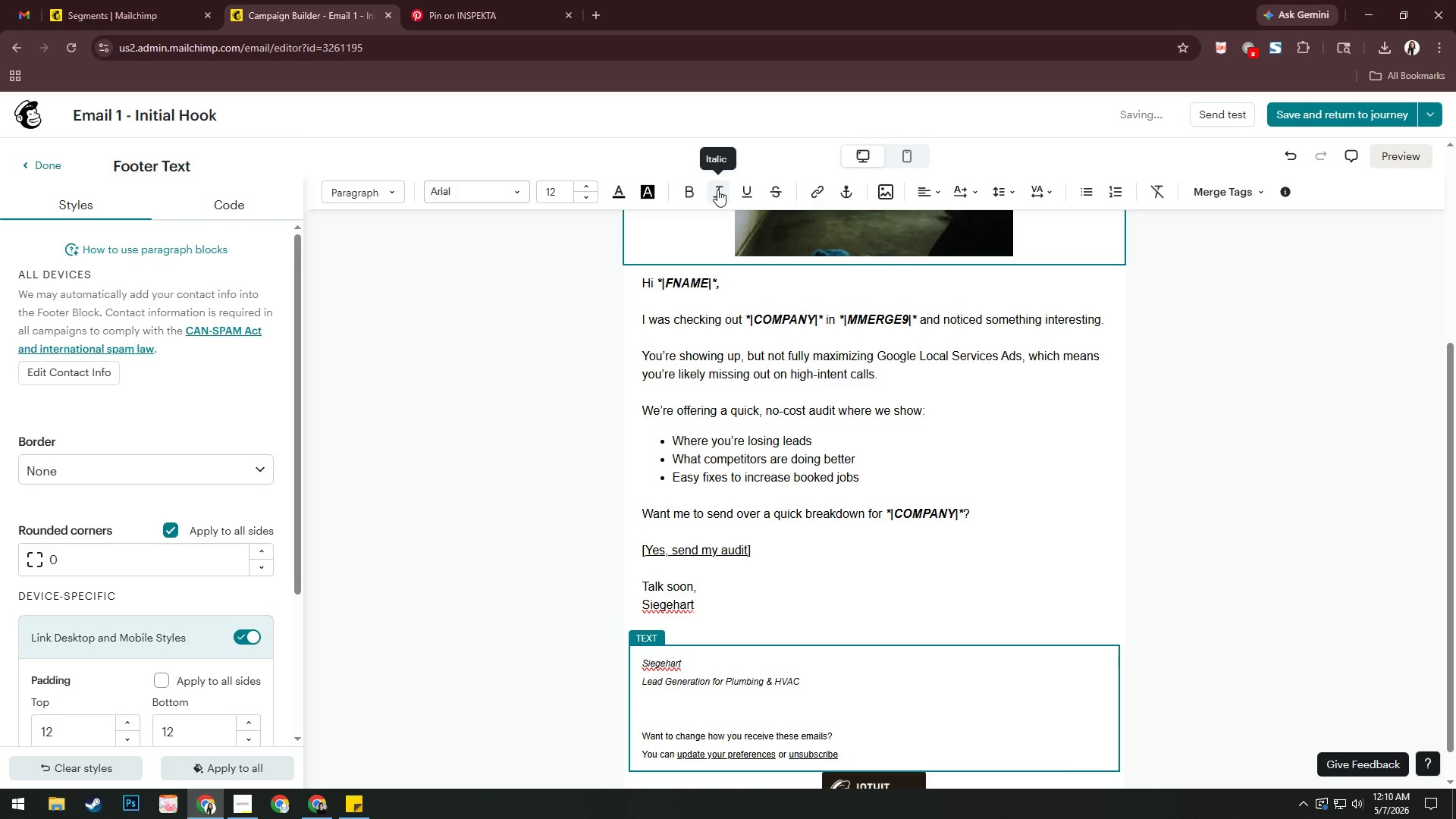 
type(Helping local service businesses get more booked jobs.)
 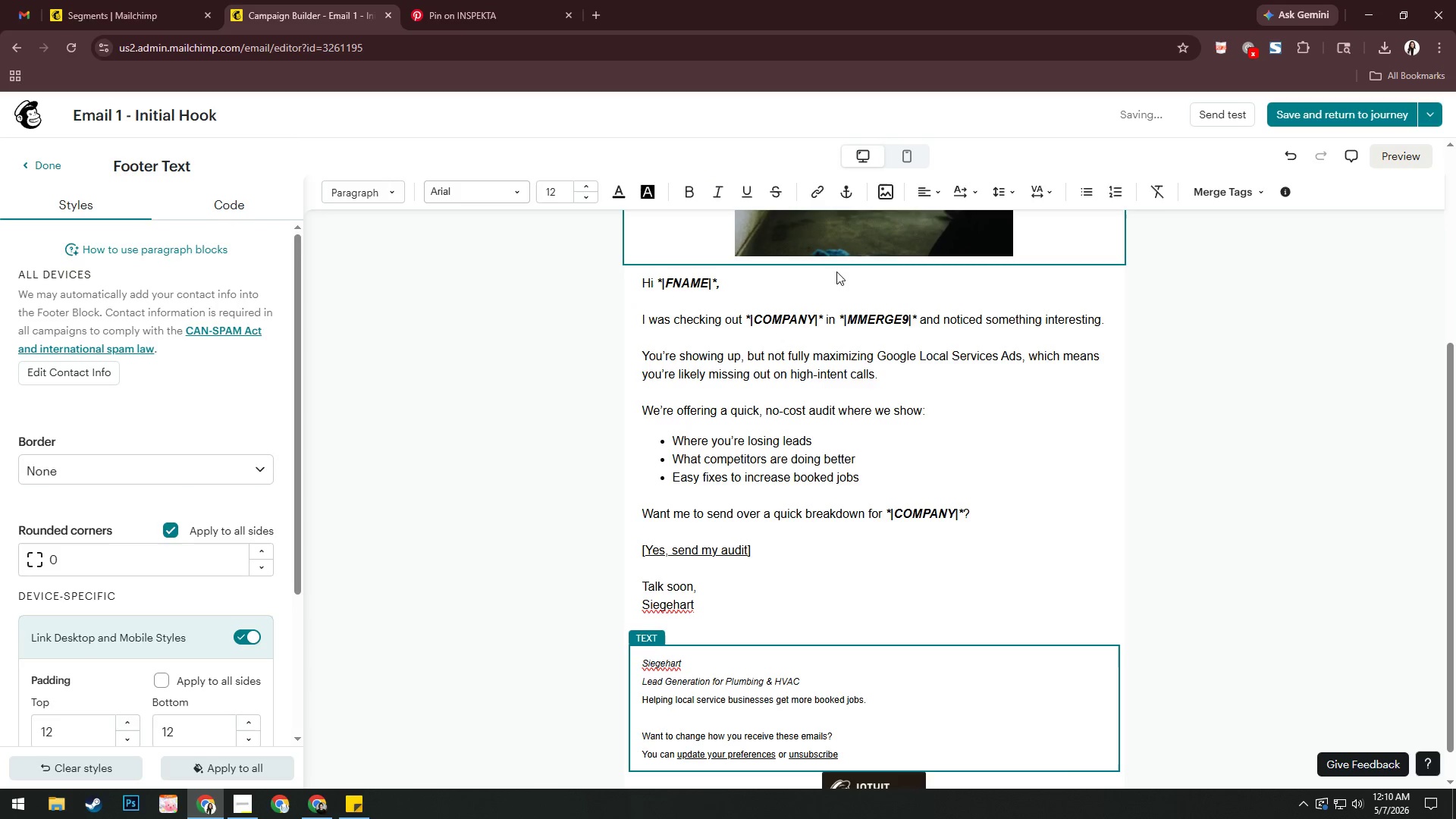 
scroll: coordinate [910, 713], scroll_direction: down, amount: 2.0
 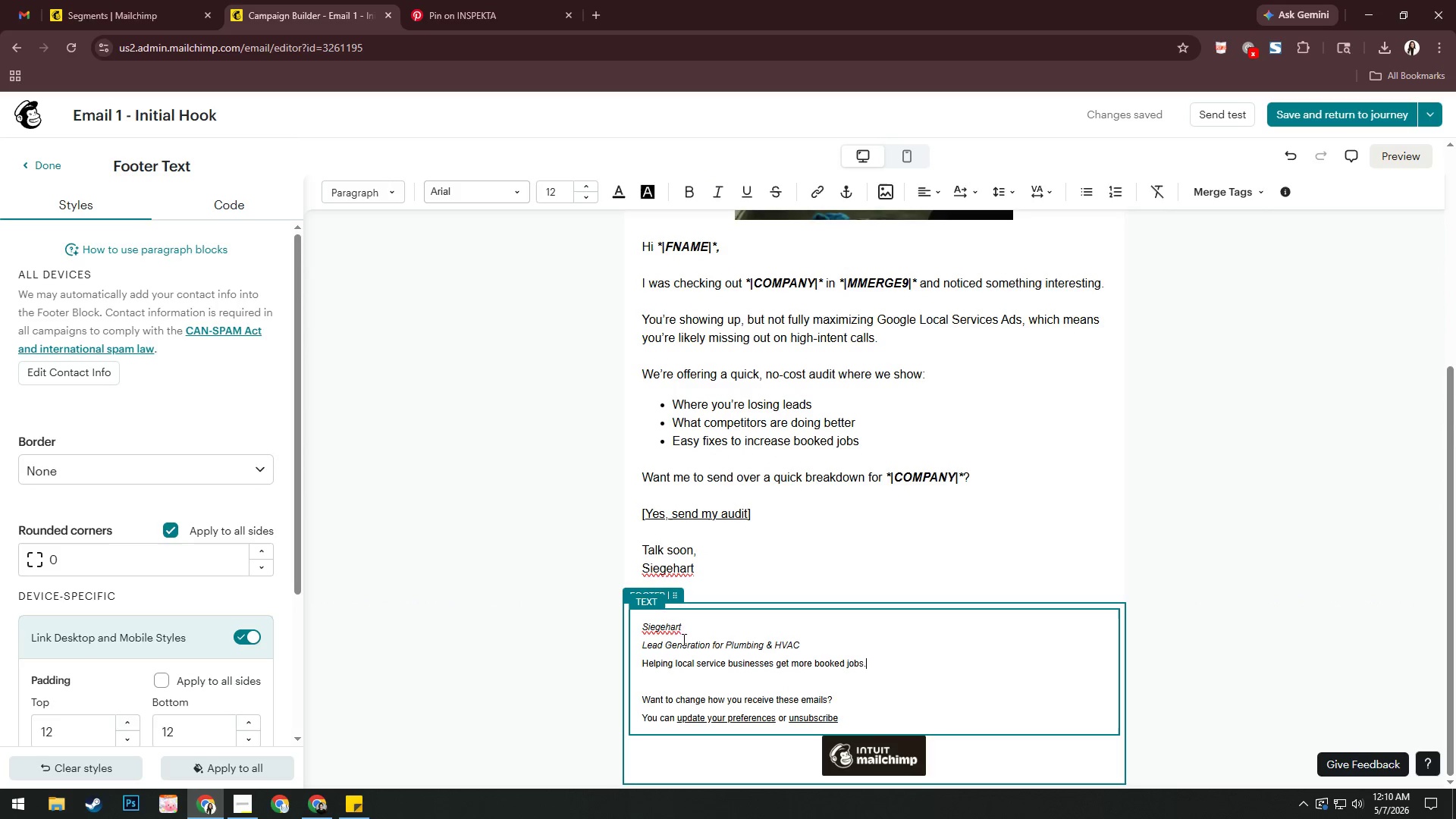 
left_click_drag(start_coordinate=[683, 629], to_coordinate=[641, 627])
 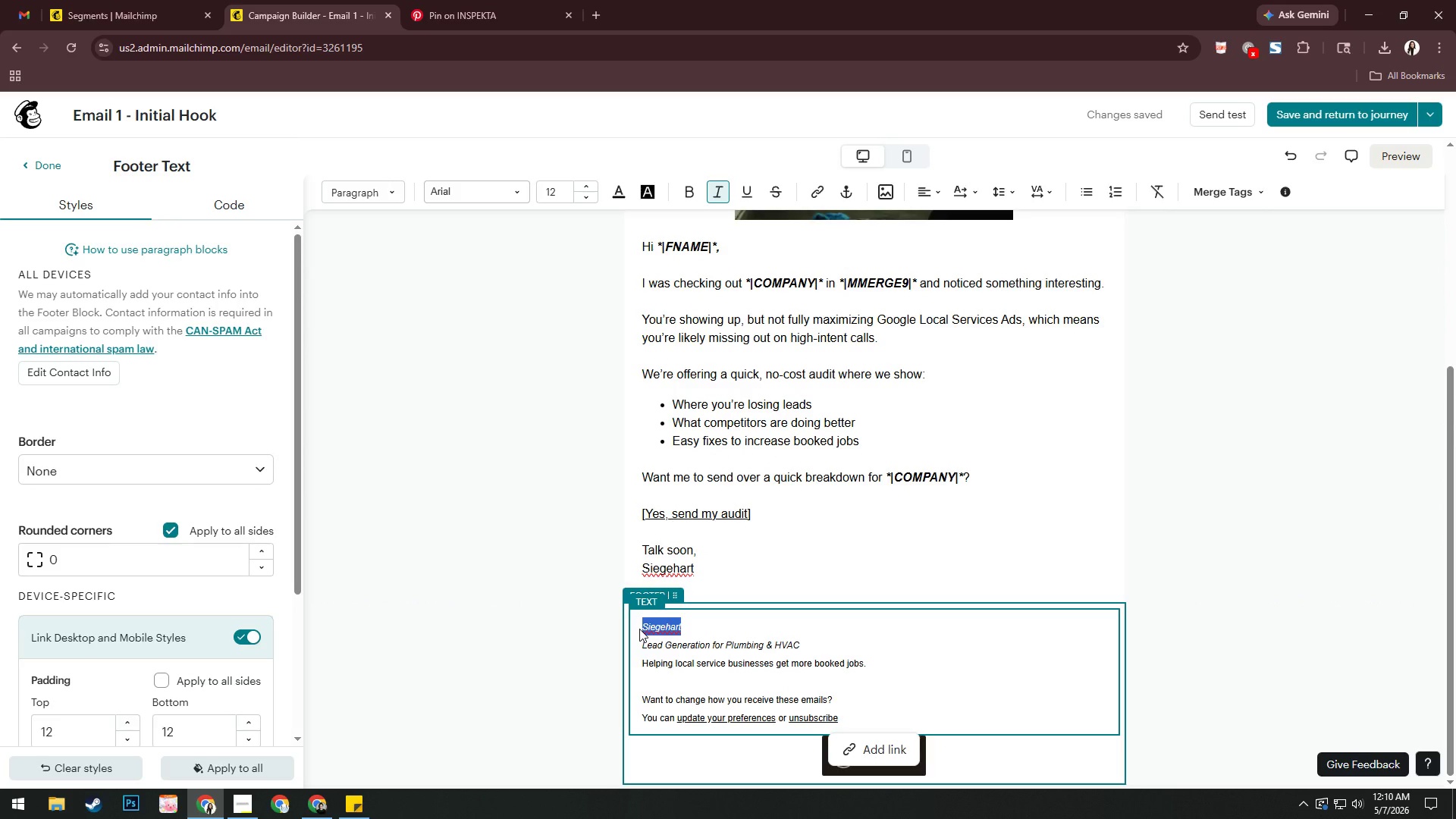 
key(Control+B)
 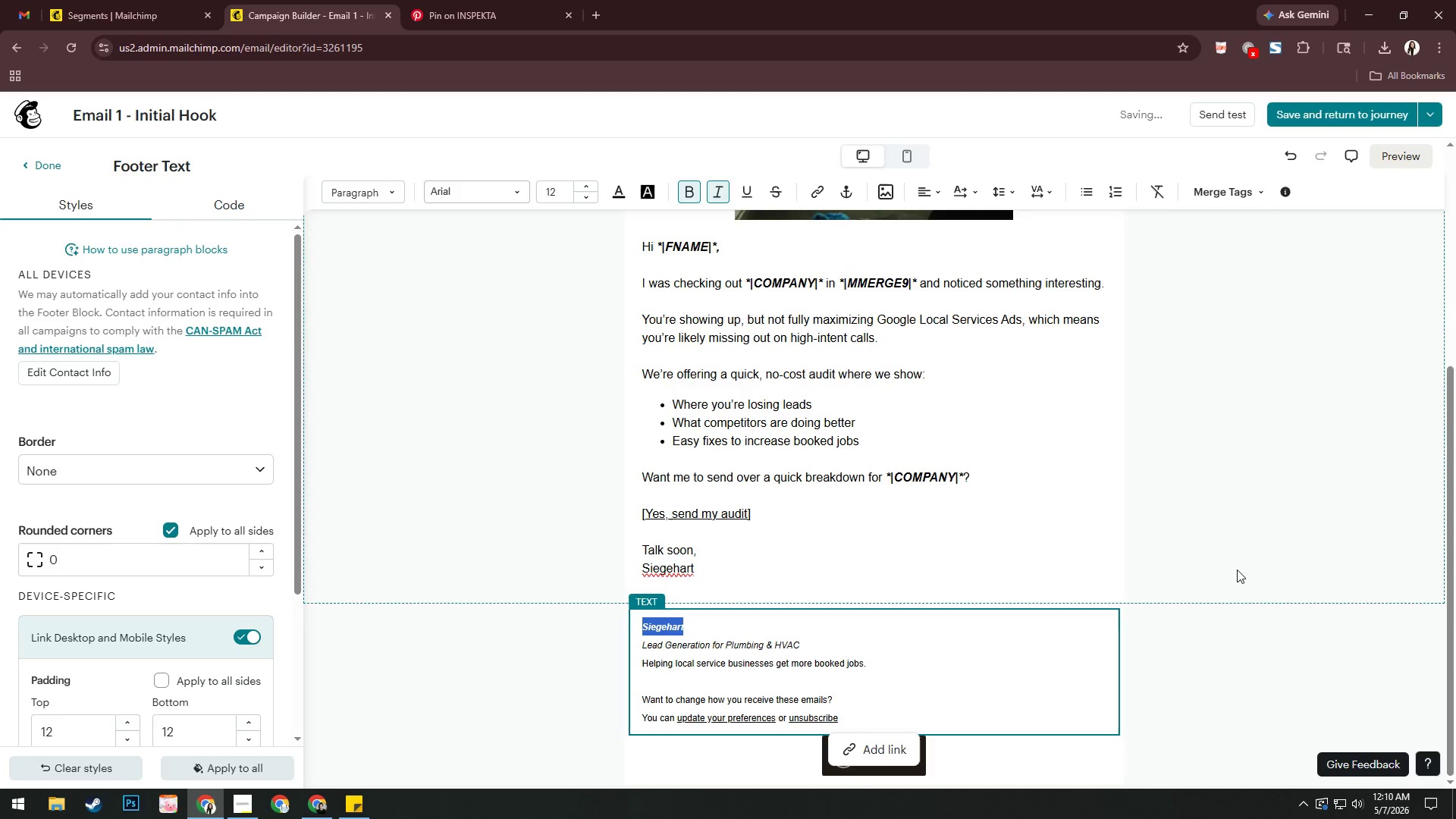 
left_click([1213, 570])
 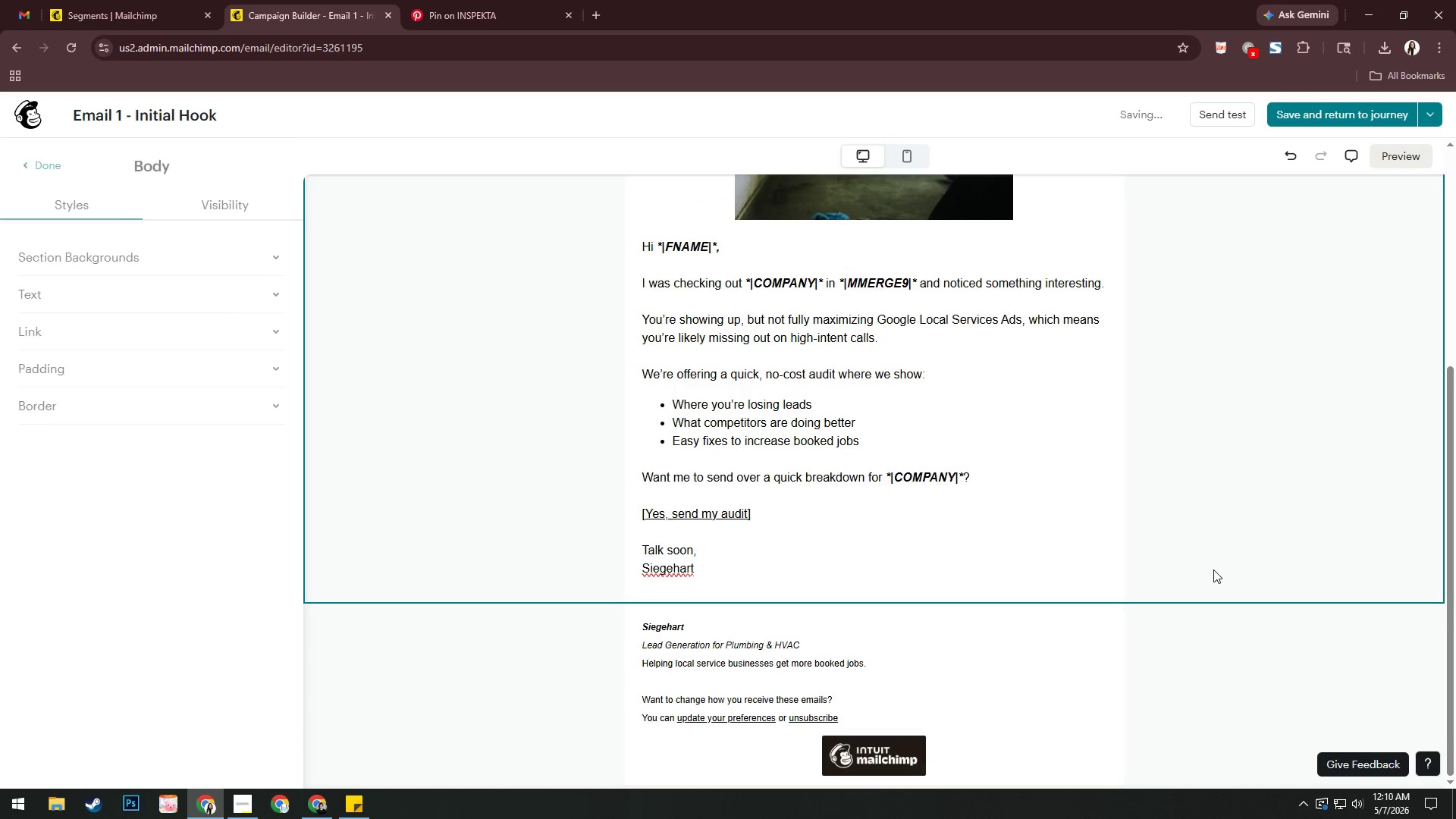 
scroll: coordinate [1213, 570], scroll_direction: down, amount: 2.0
 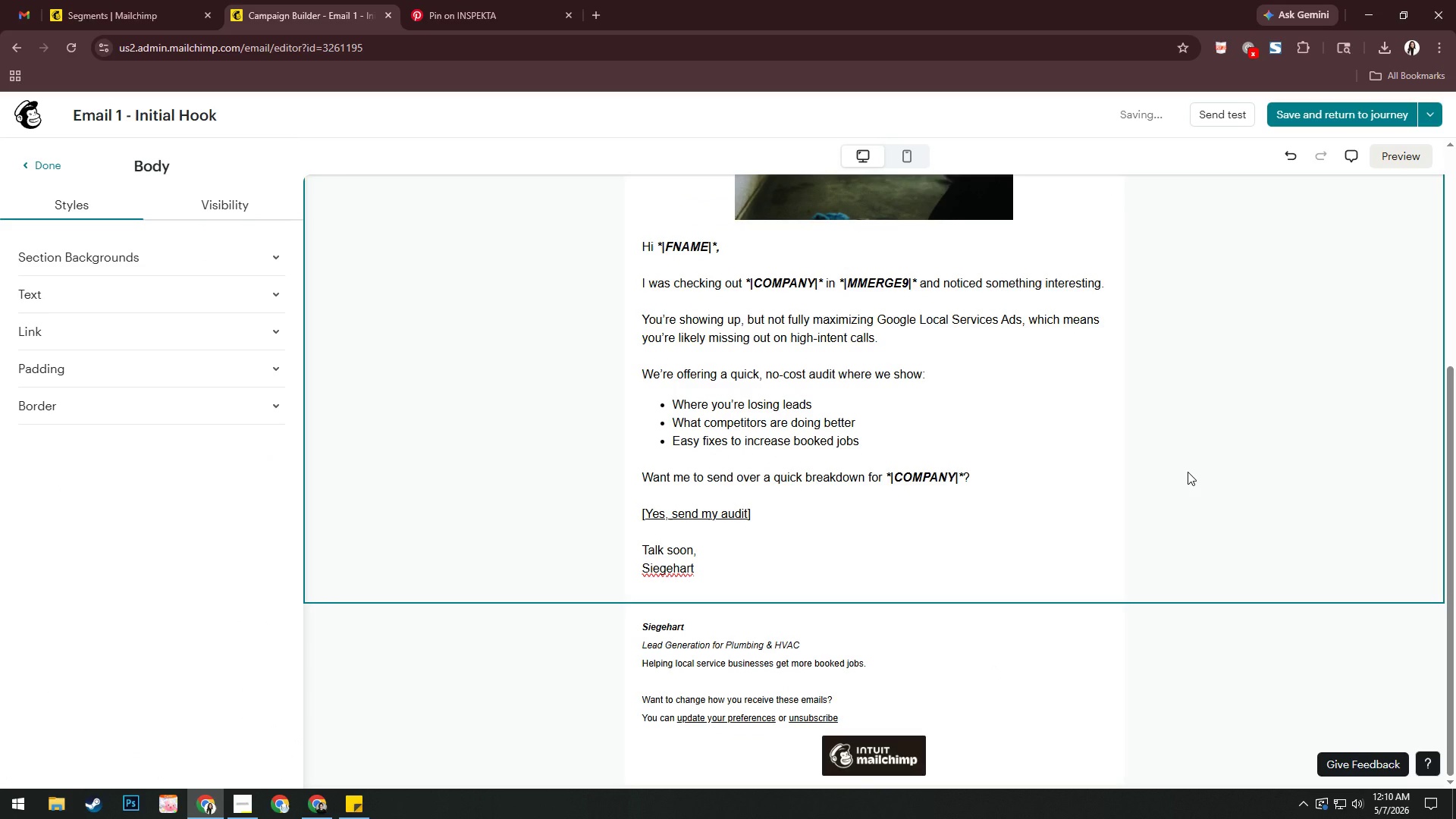 
scroll: coordinate [1188, 472], scroll_direction: up, amount: 12.0
 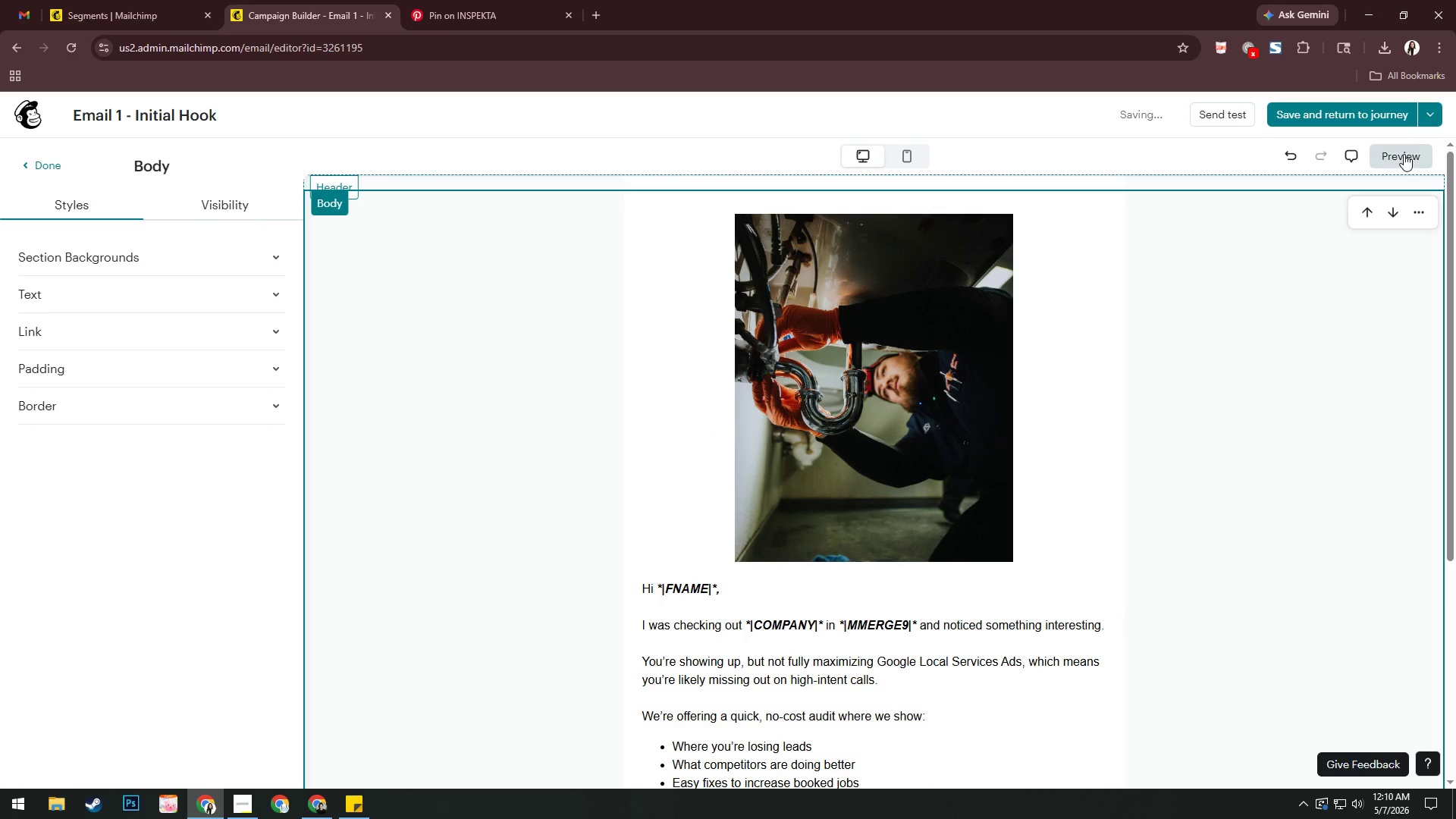 
left_click([1404, 154])
 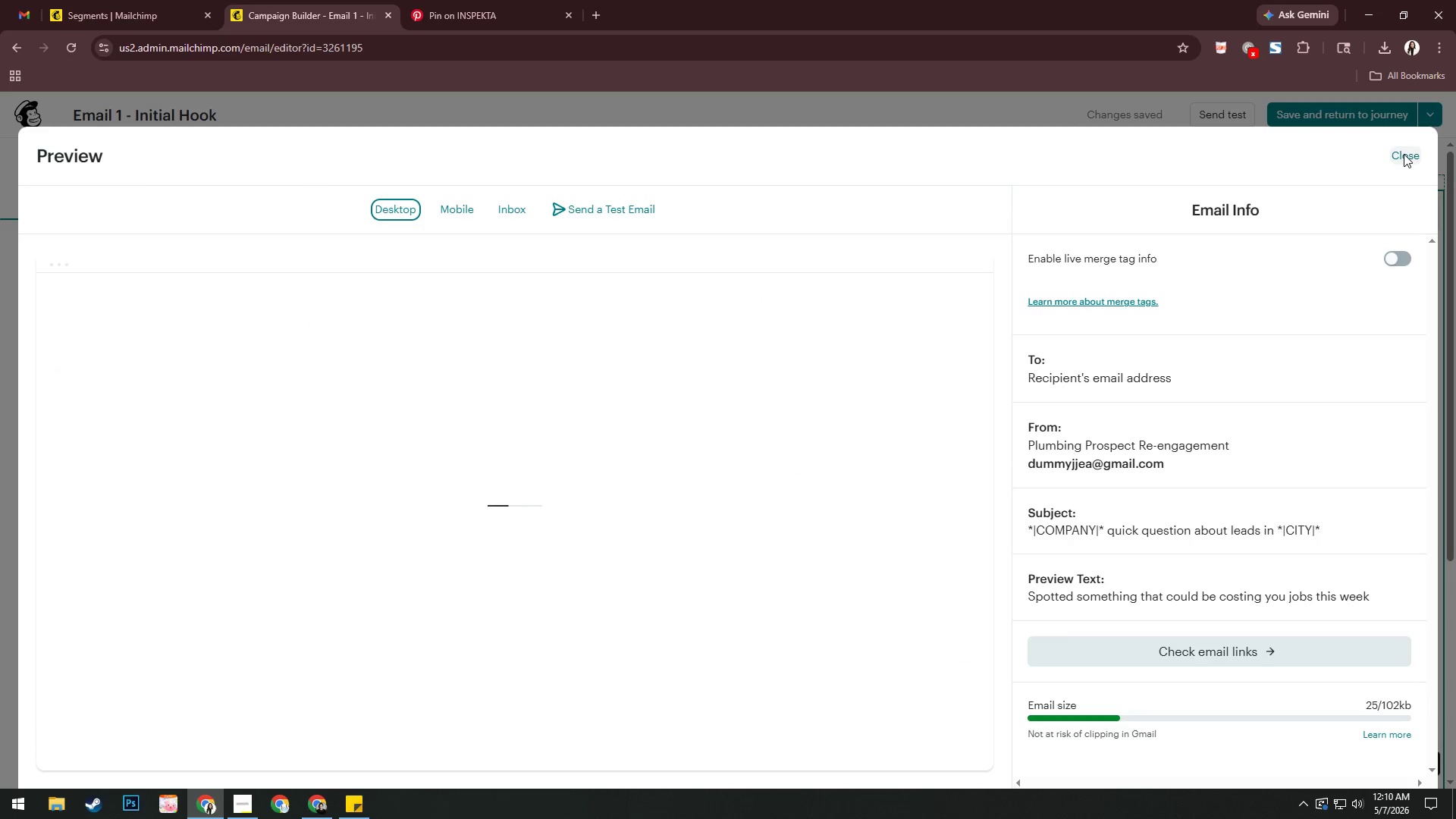 
wait(5.77)
 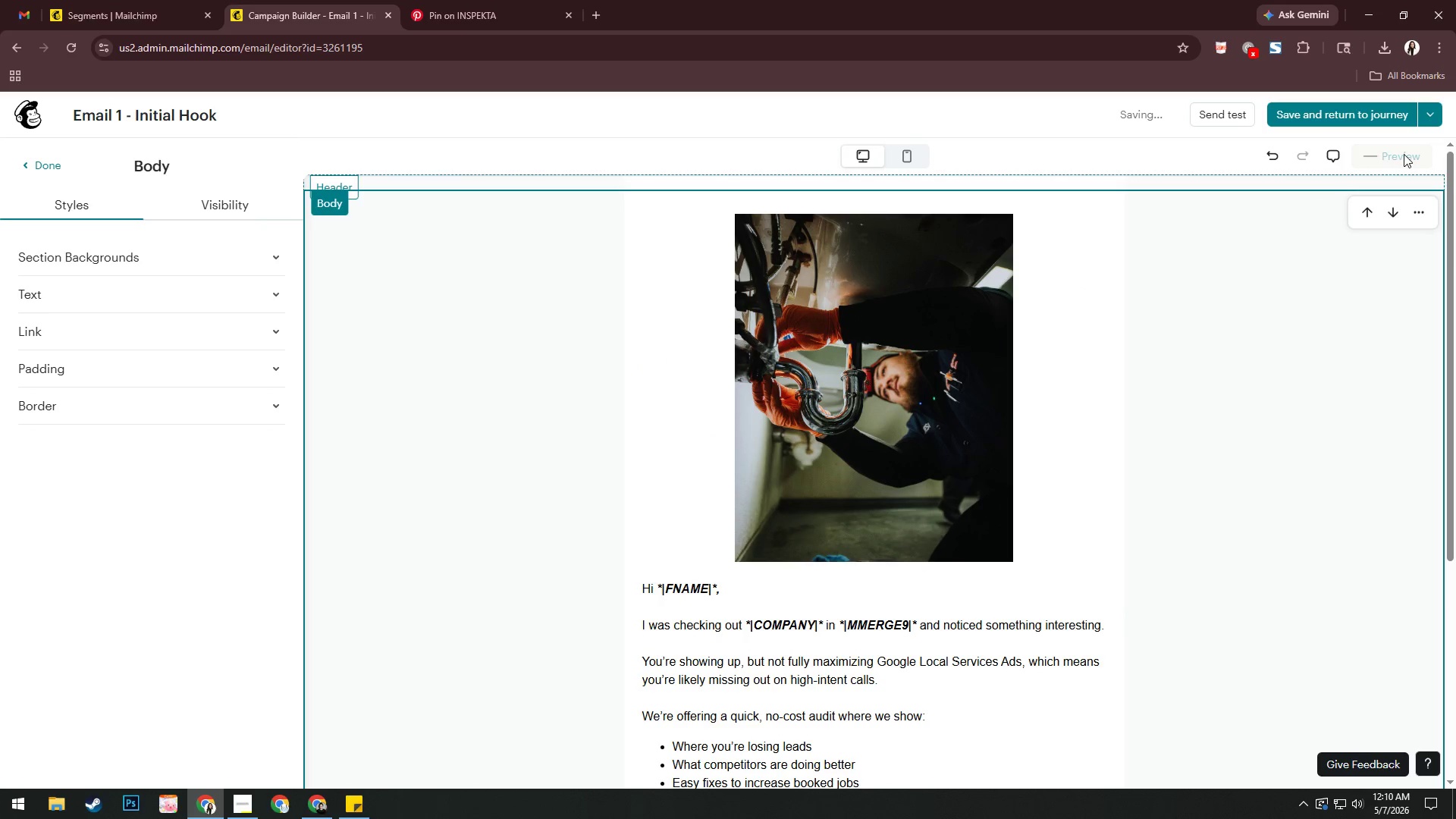 
left_click([1404, 256])
 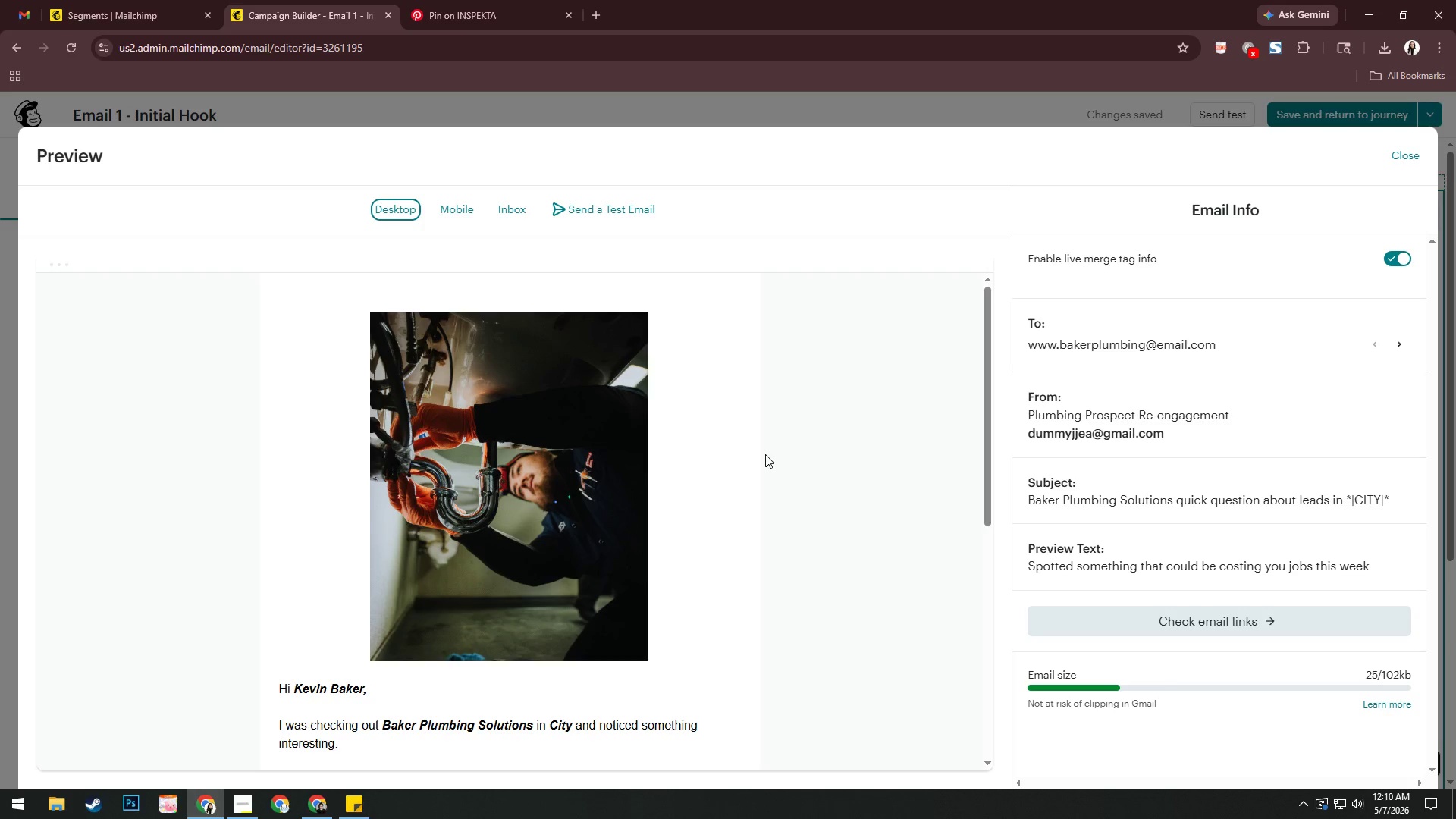 
scroll: coordinate [765, 454], scroll_direction: down, amount: 4.0
 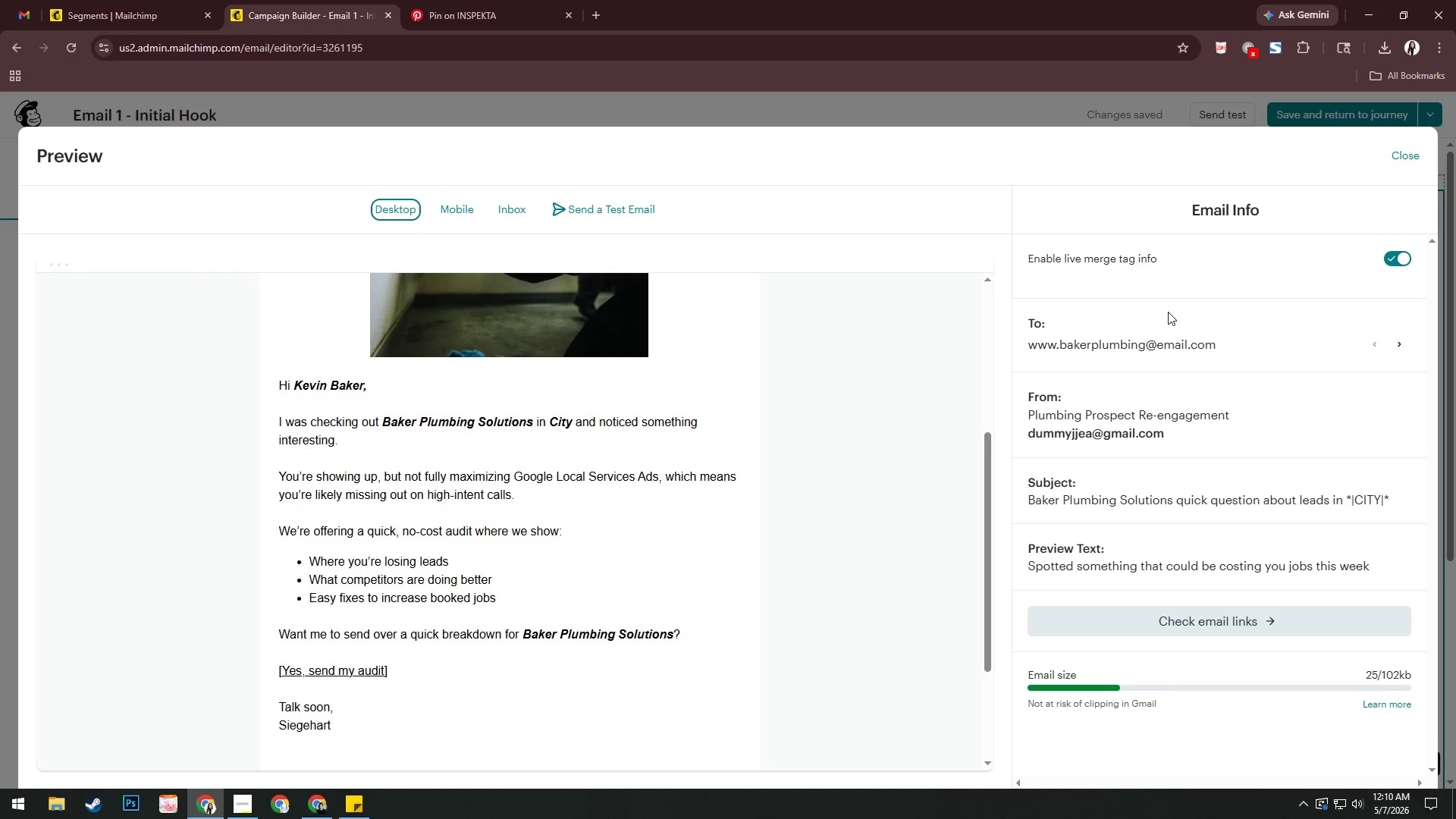 
wait(5.95)
 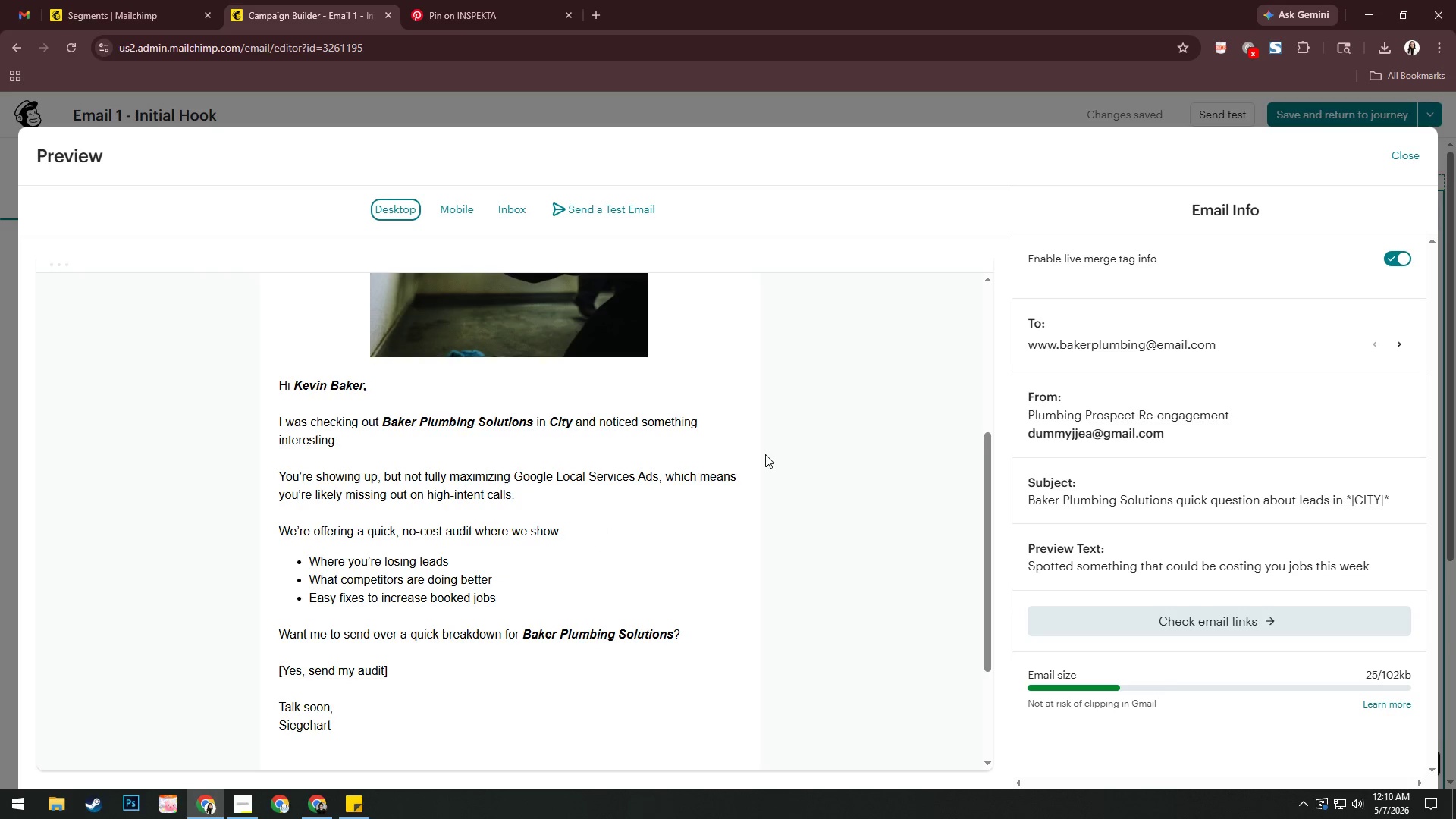 
left_click([1401, 343])
 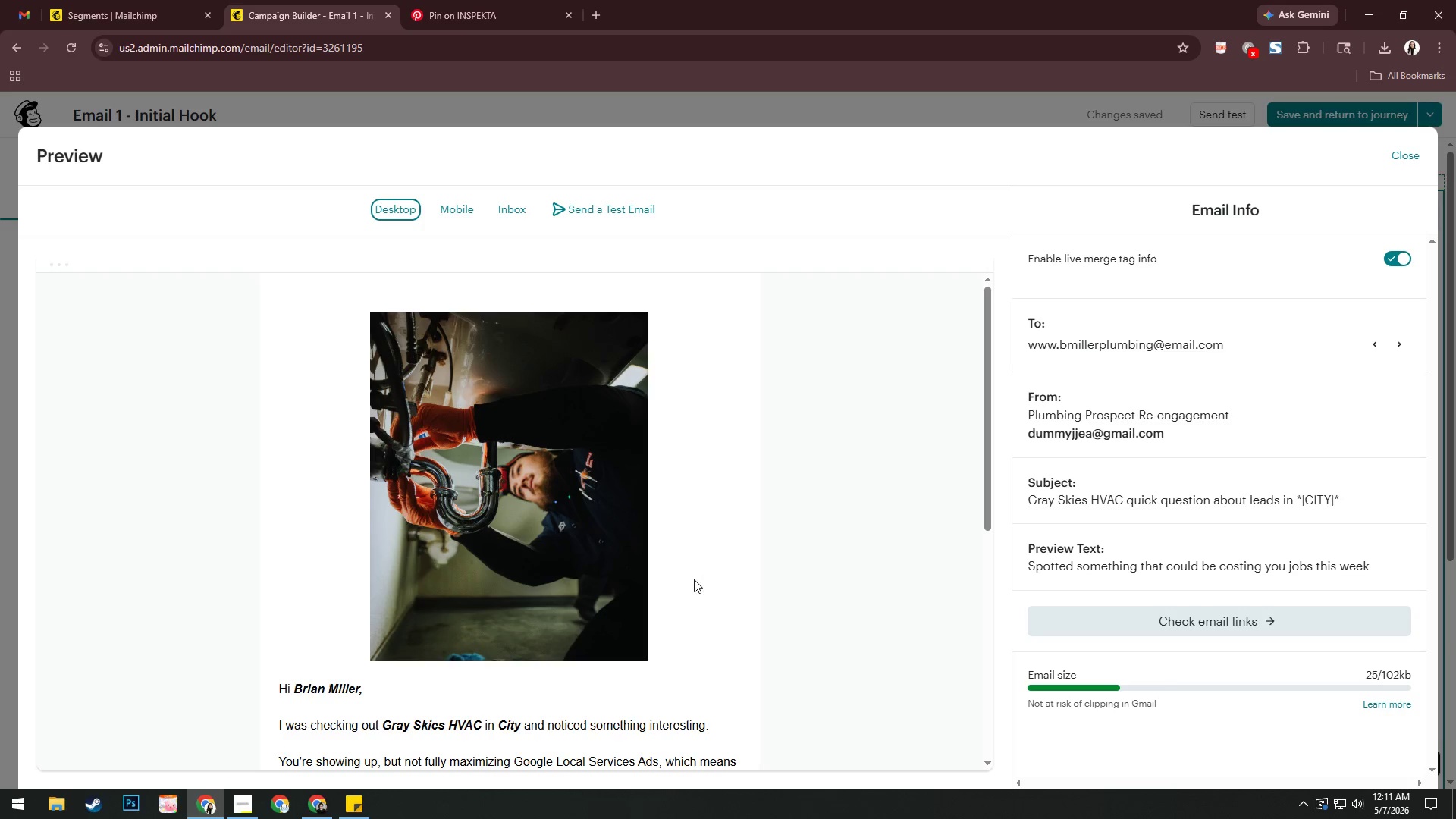 
left_click([1409, 341])
 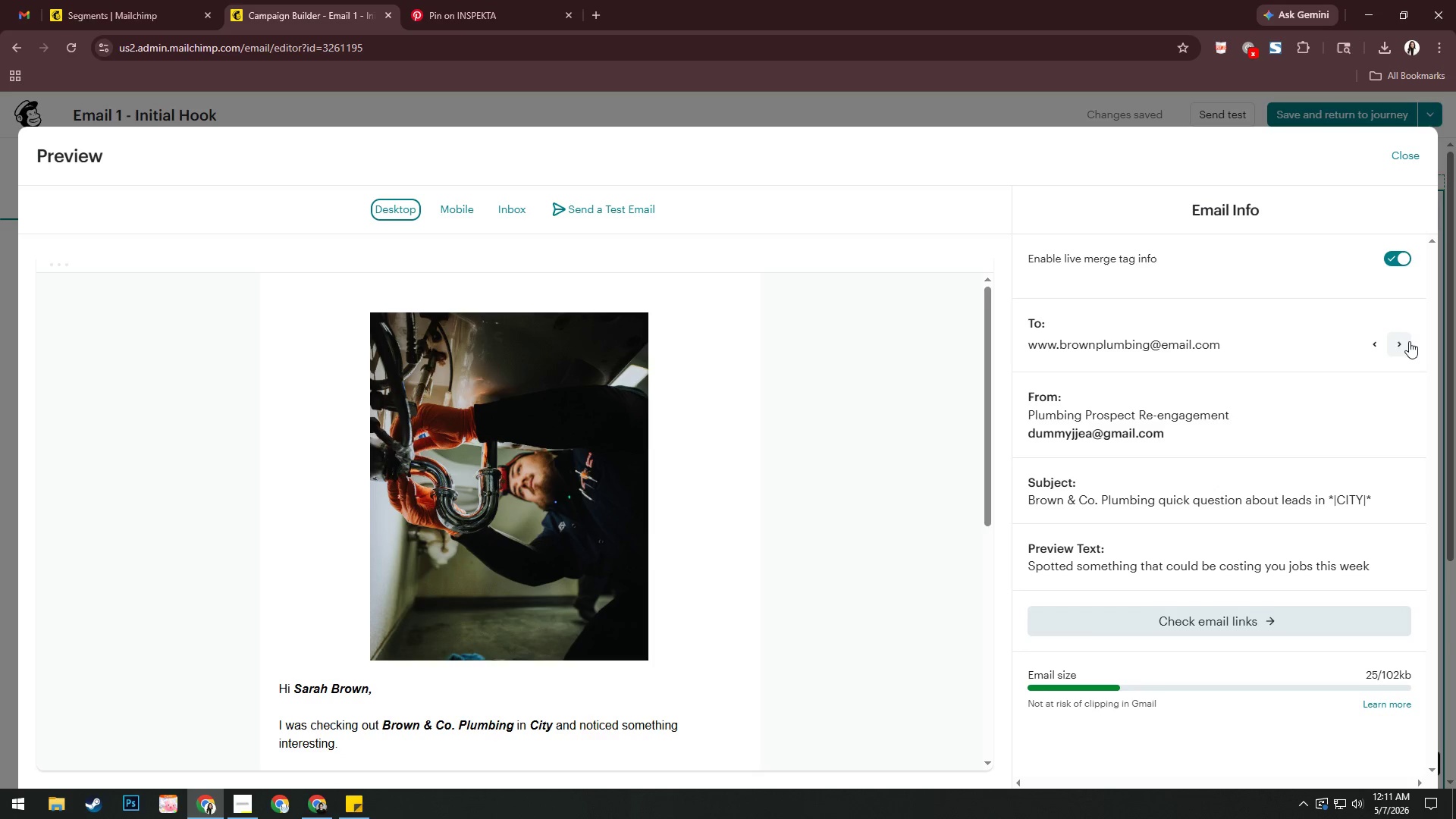 
left_click([1409, 341])
 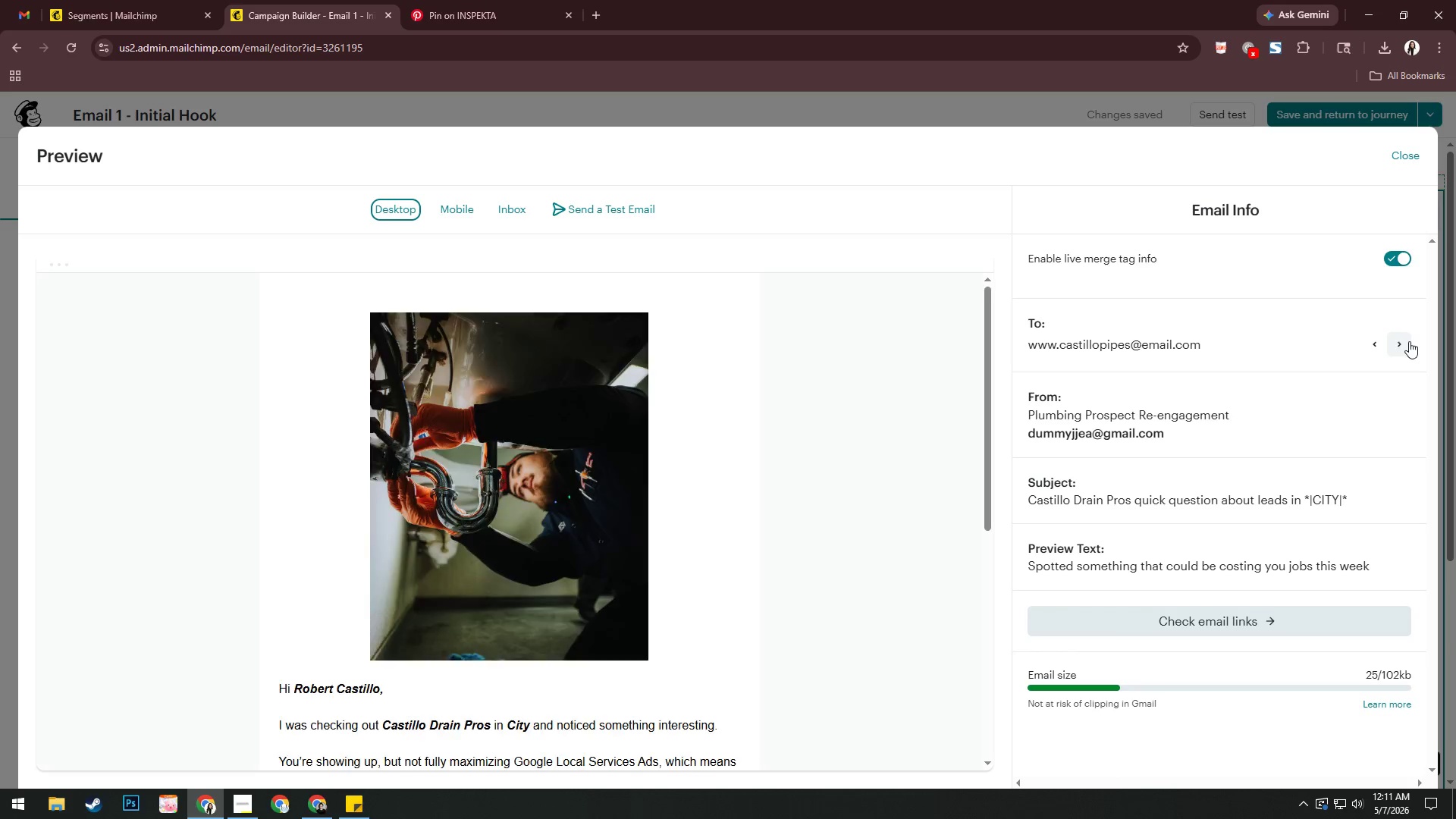 
left_click([1409, 341])
 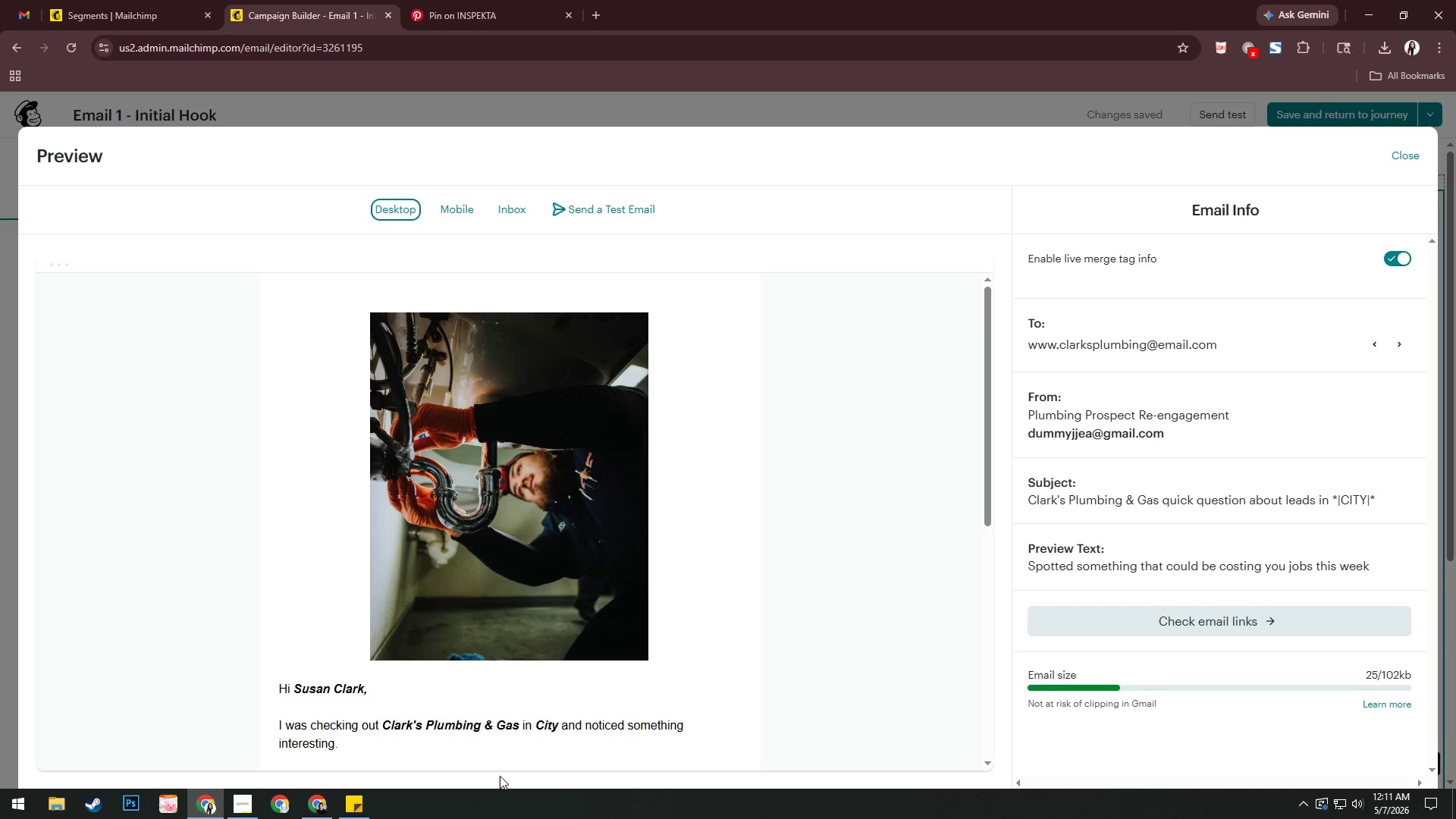 
left_click([256, 811])